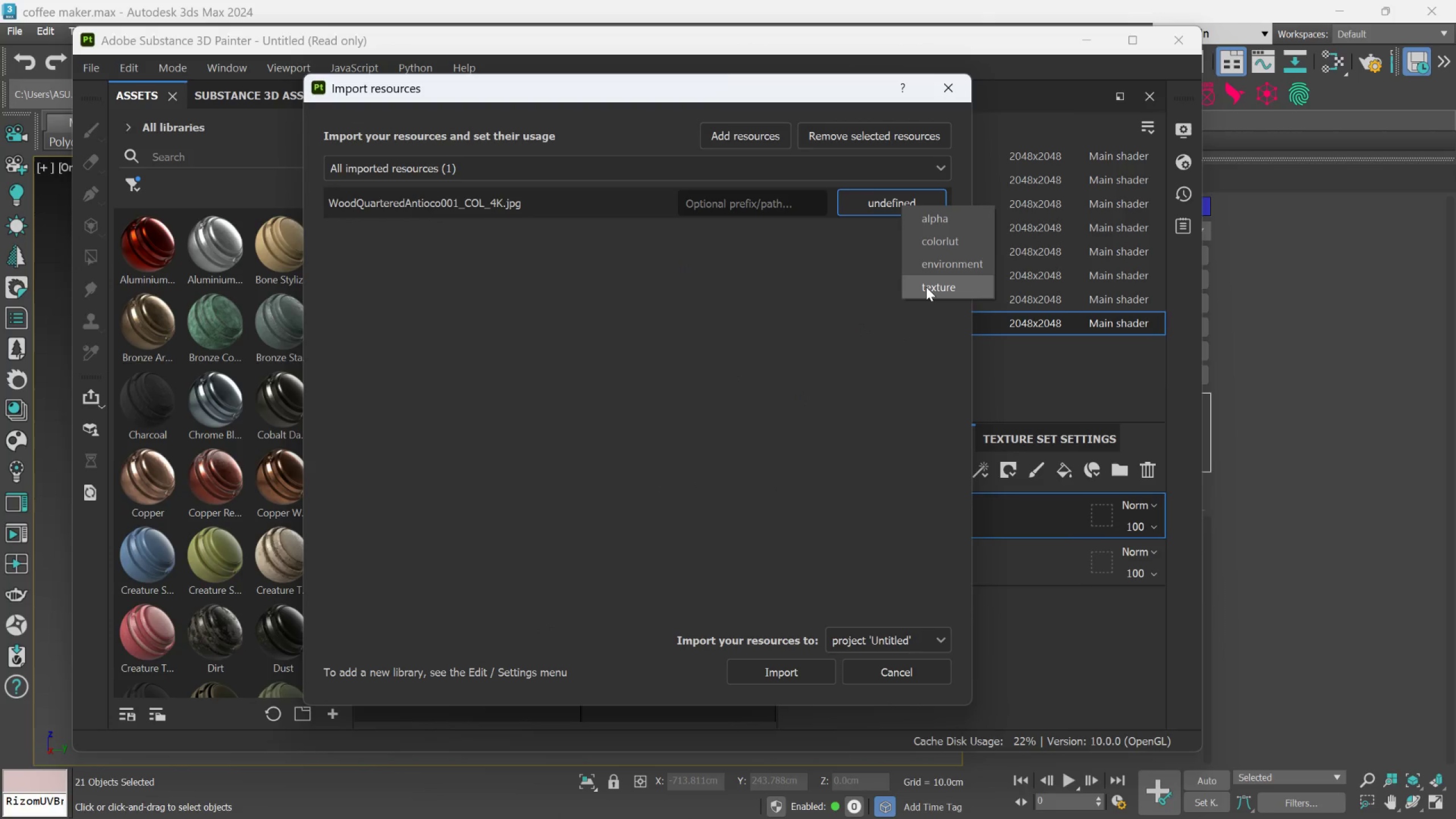 
left_click([926, 287])
 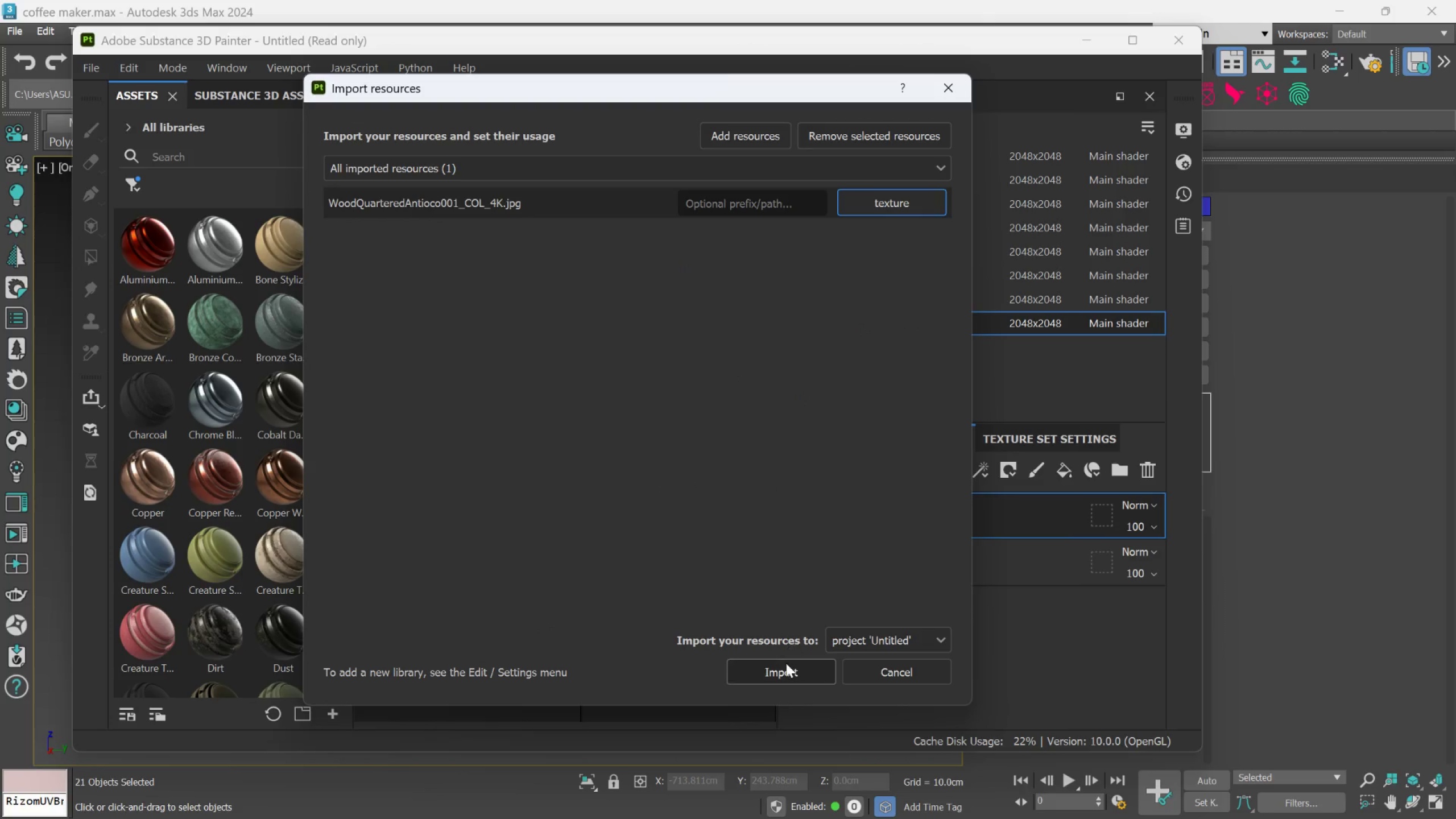 
left_click([786, 666])
 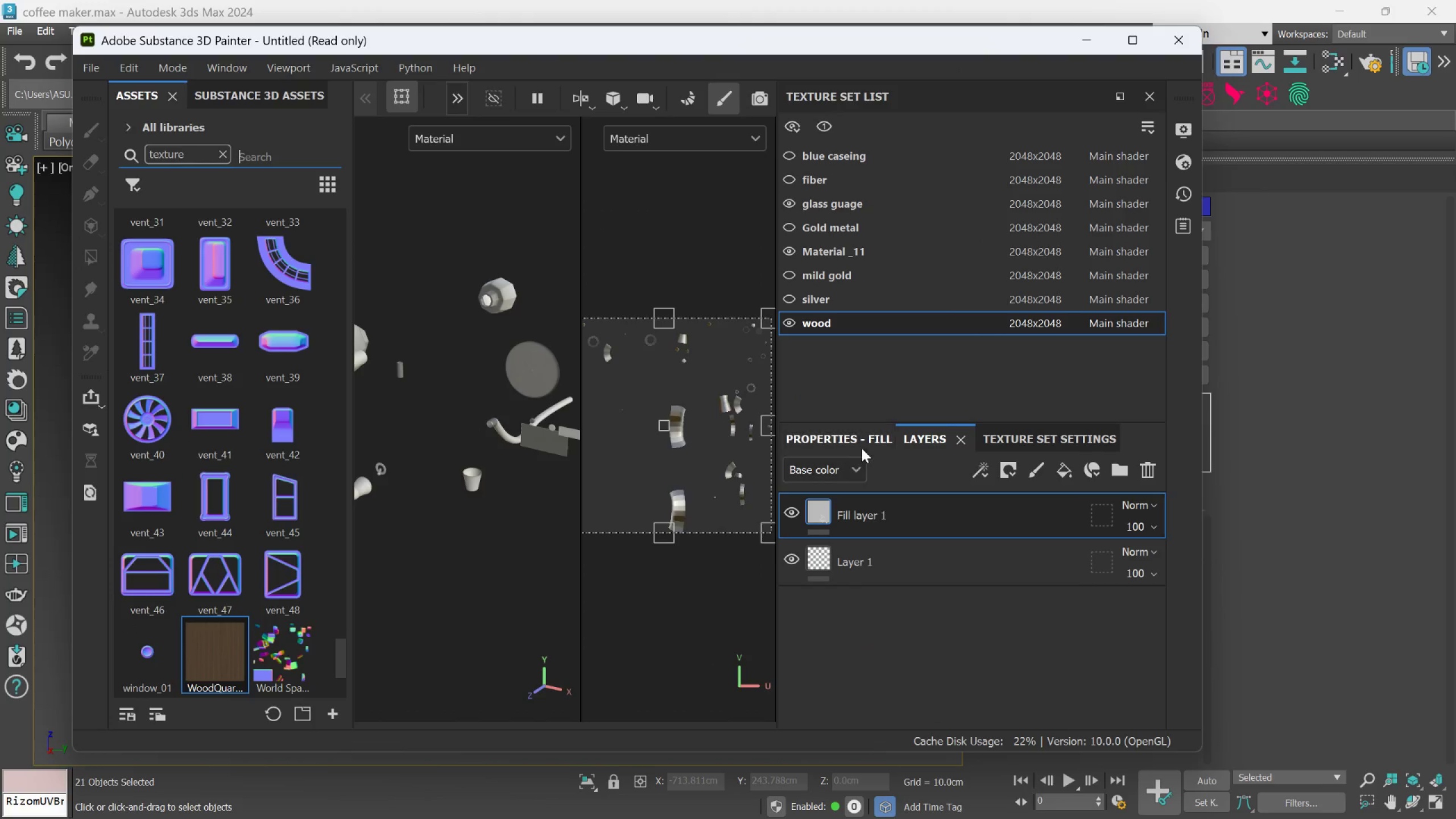 
left_click([863, 439])
 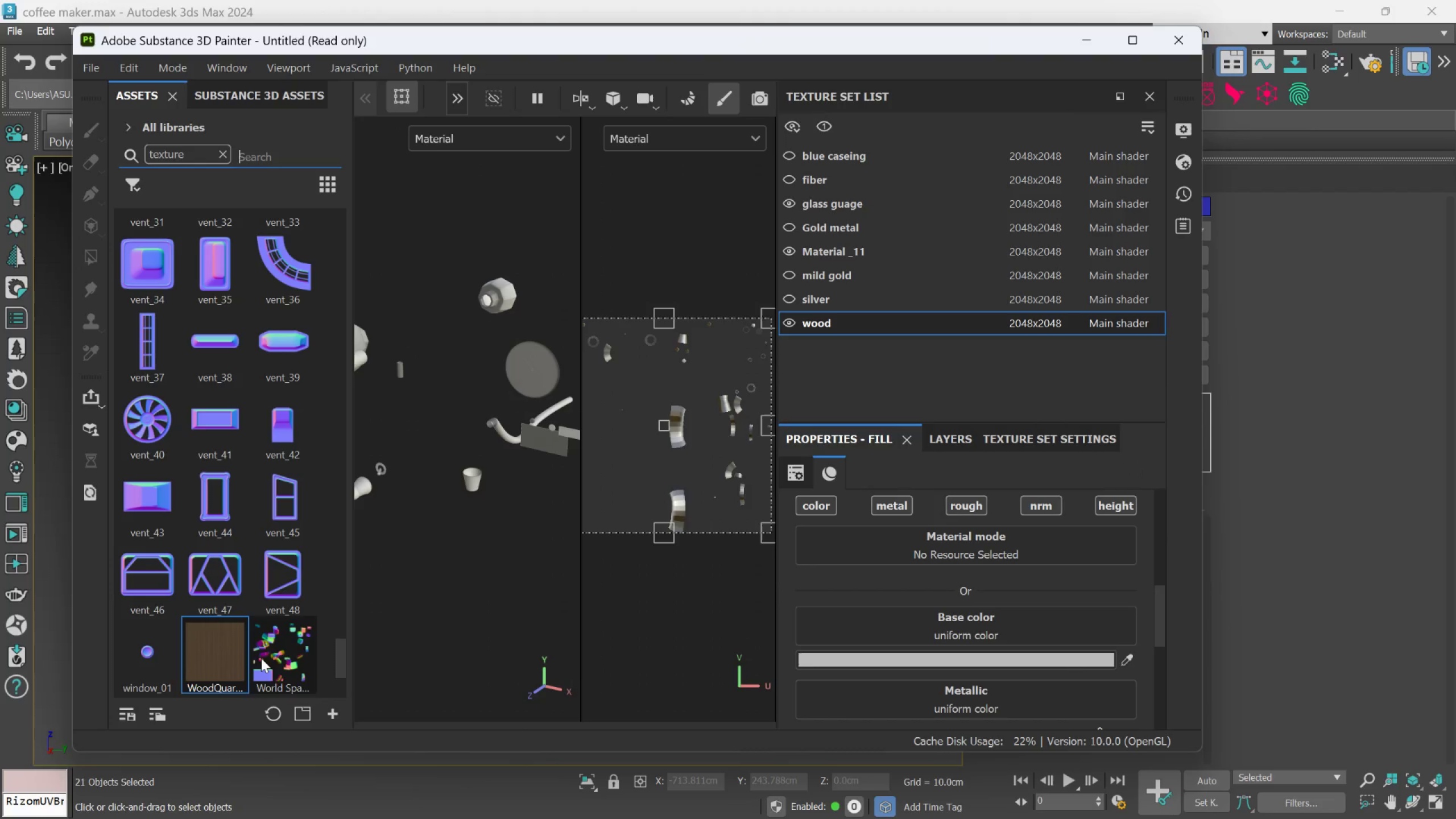 
left_click_drag(start_coordinate=[206, 650], to_coordinate=[912, 625])
 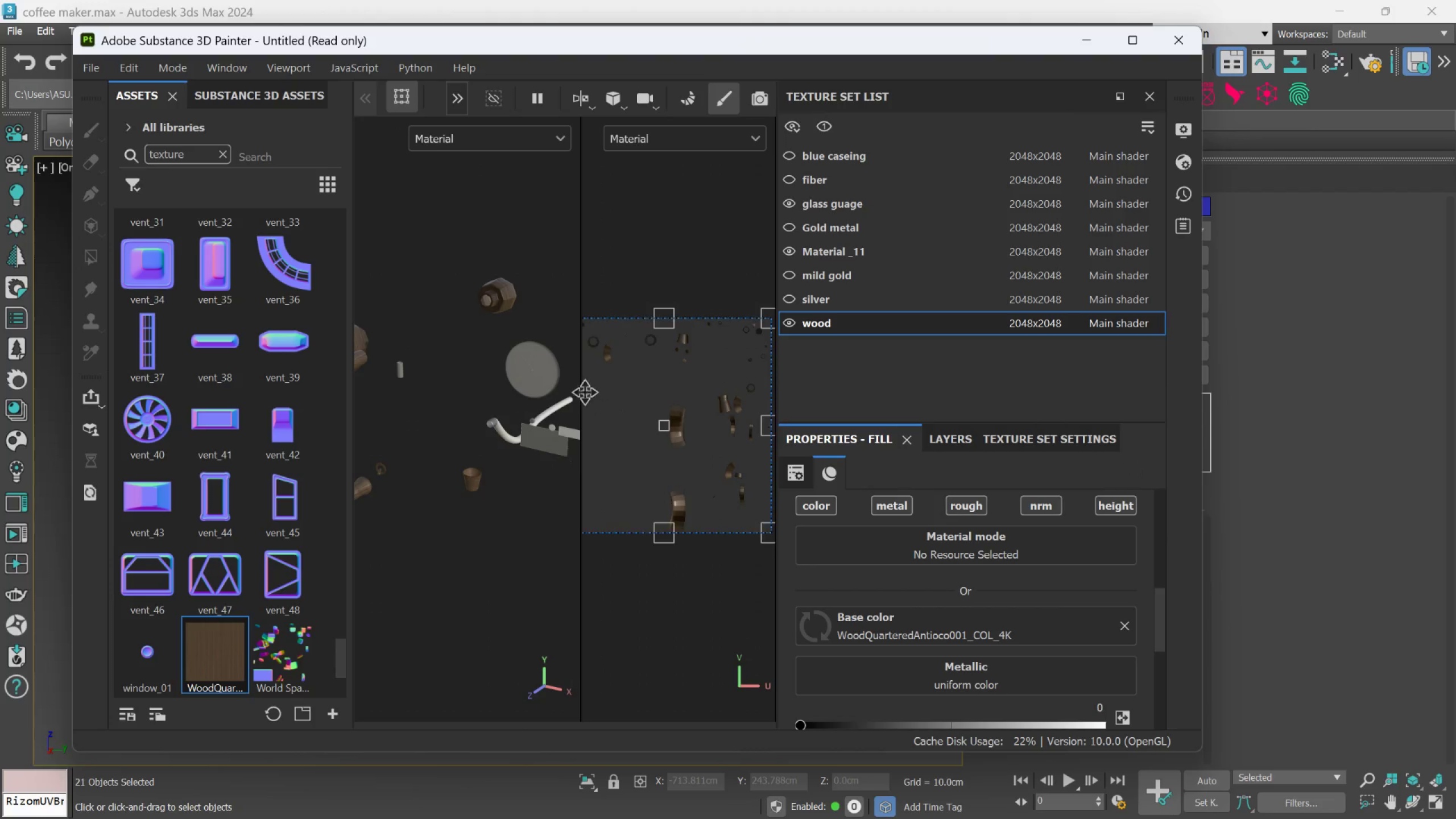 
scroll: coordinate [522, 291], scroll_direction: down, amount: 3.0
 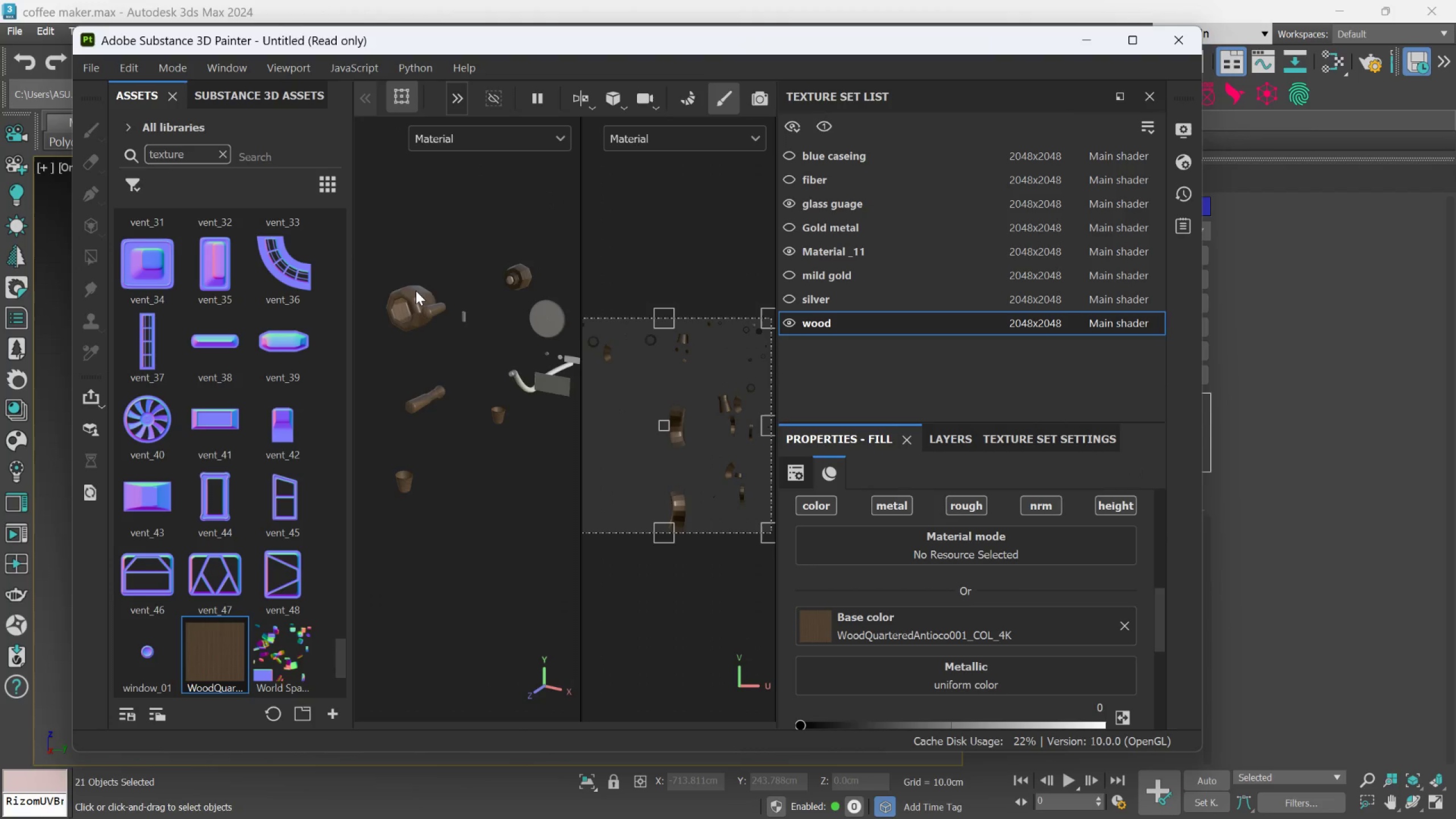 
scroll: coordinate [431, 311], scroll_direction: up, amount: 11.0
 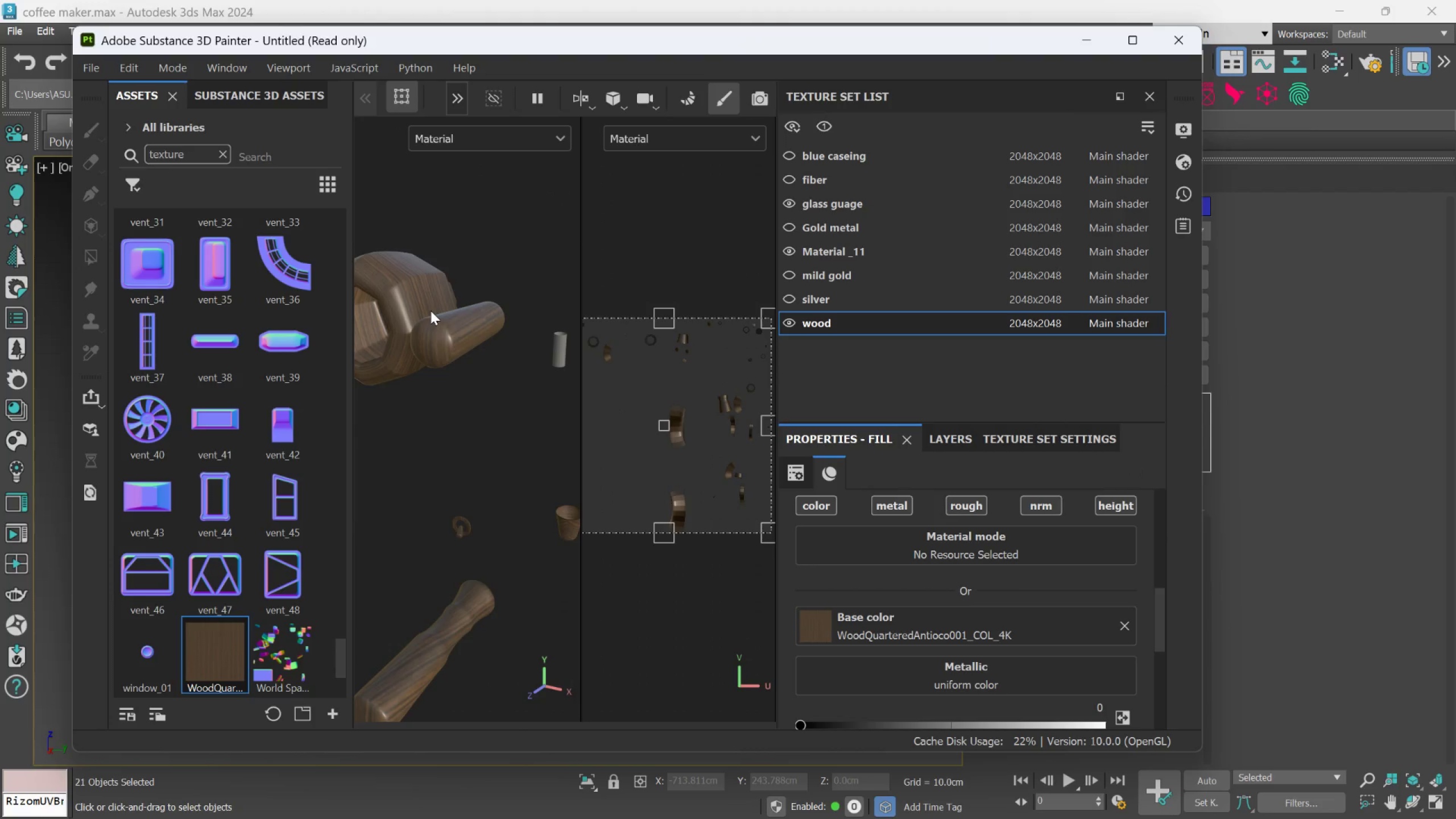 
scroll: coordinate [622, 334], scroll_direction: down, amount: 22.0
 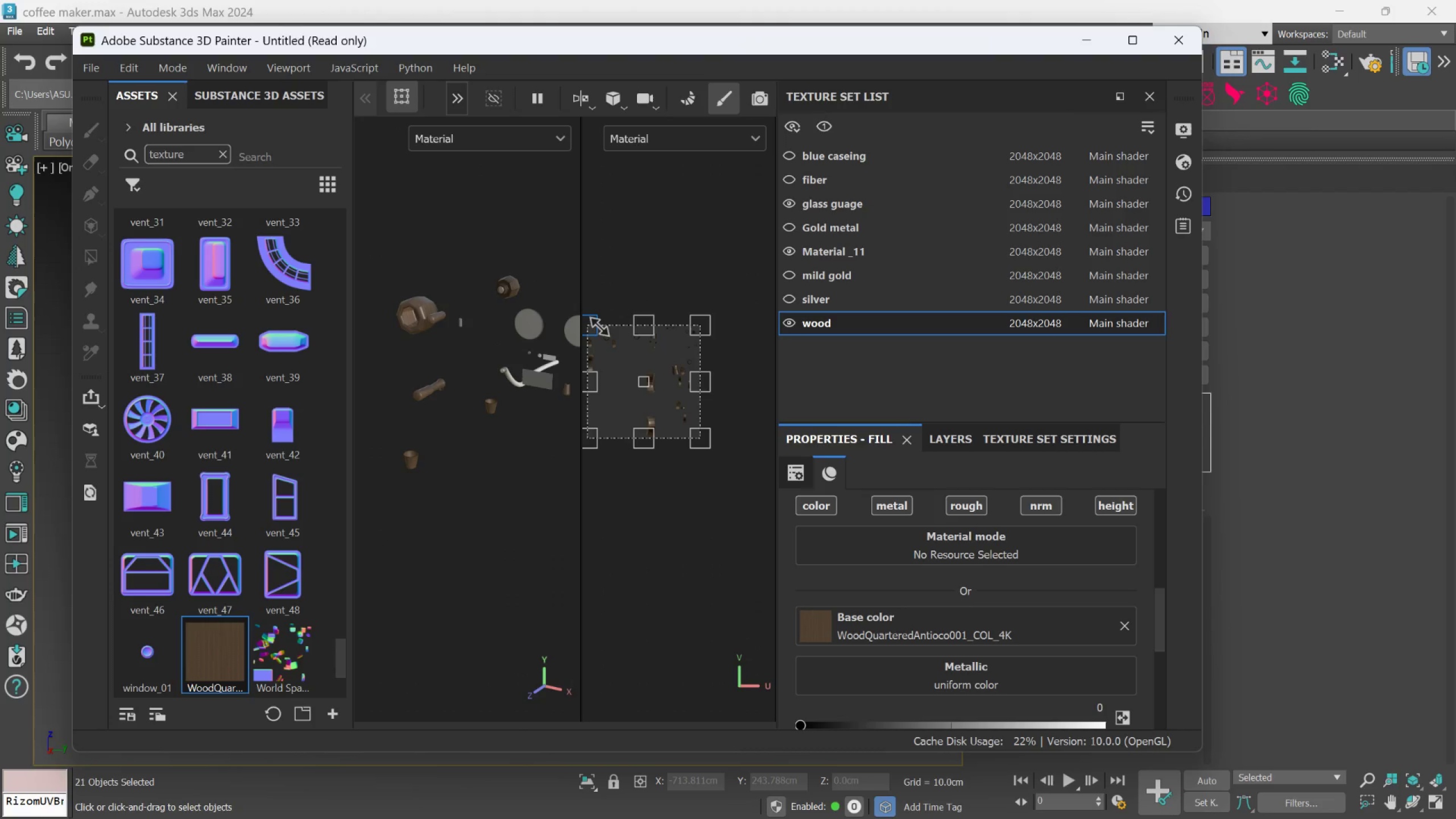 
left_click_drag(start_coordinate=[598, 326], to_coordinate=[657, 394])
 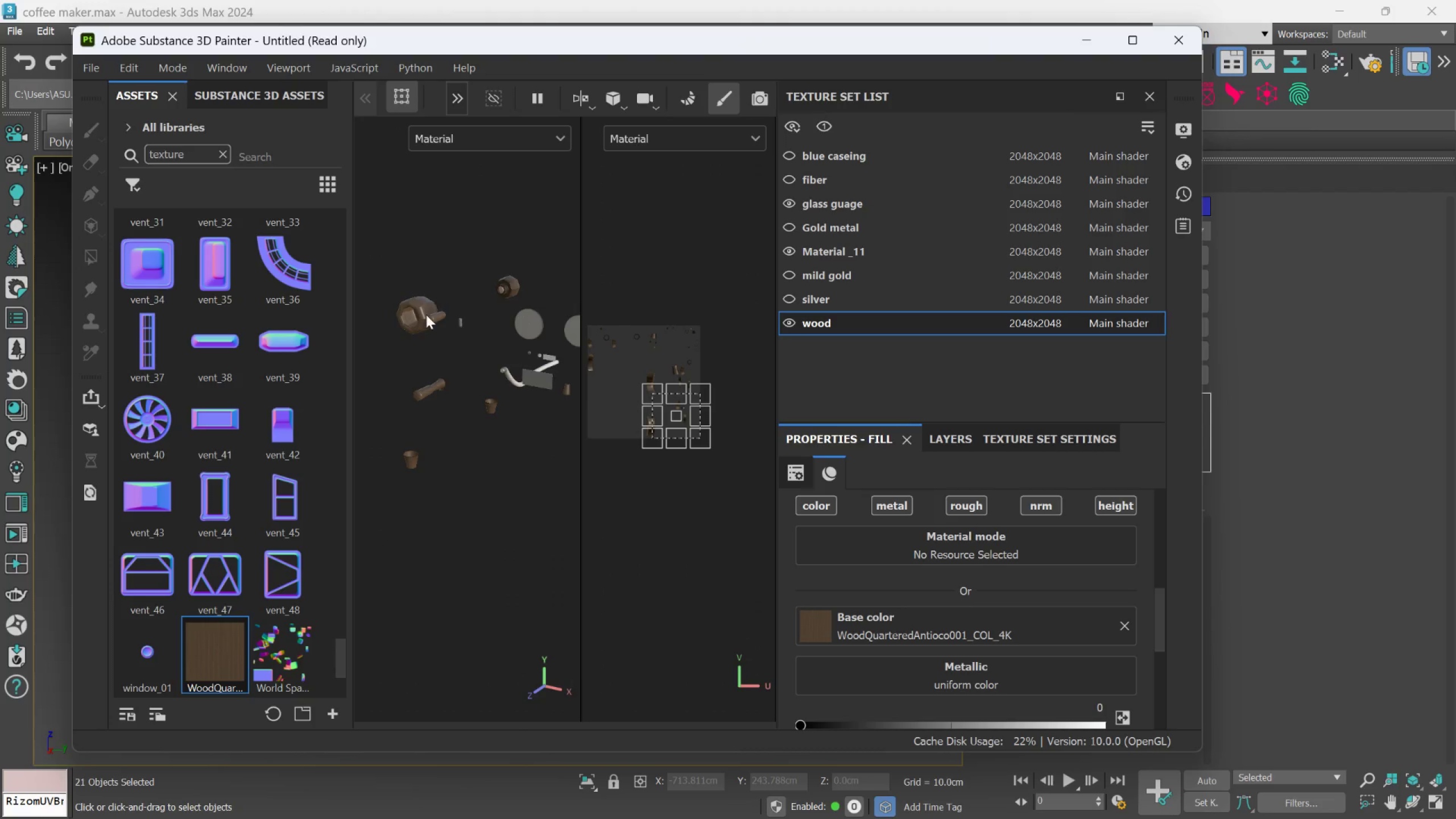 
scroll: coordinate [483, 340], scroll_direction: up, amount: 18.0
 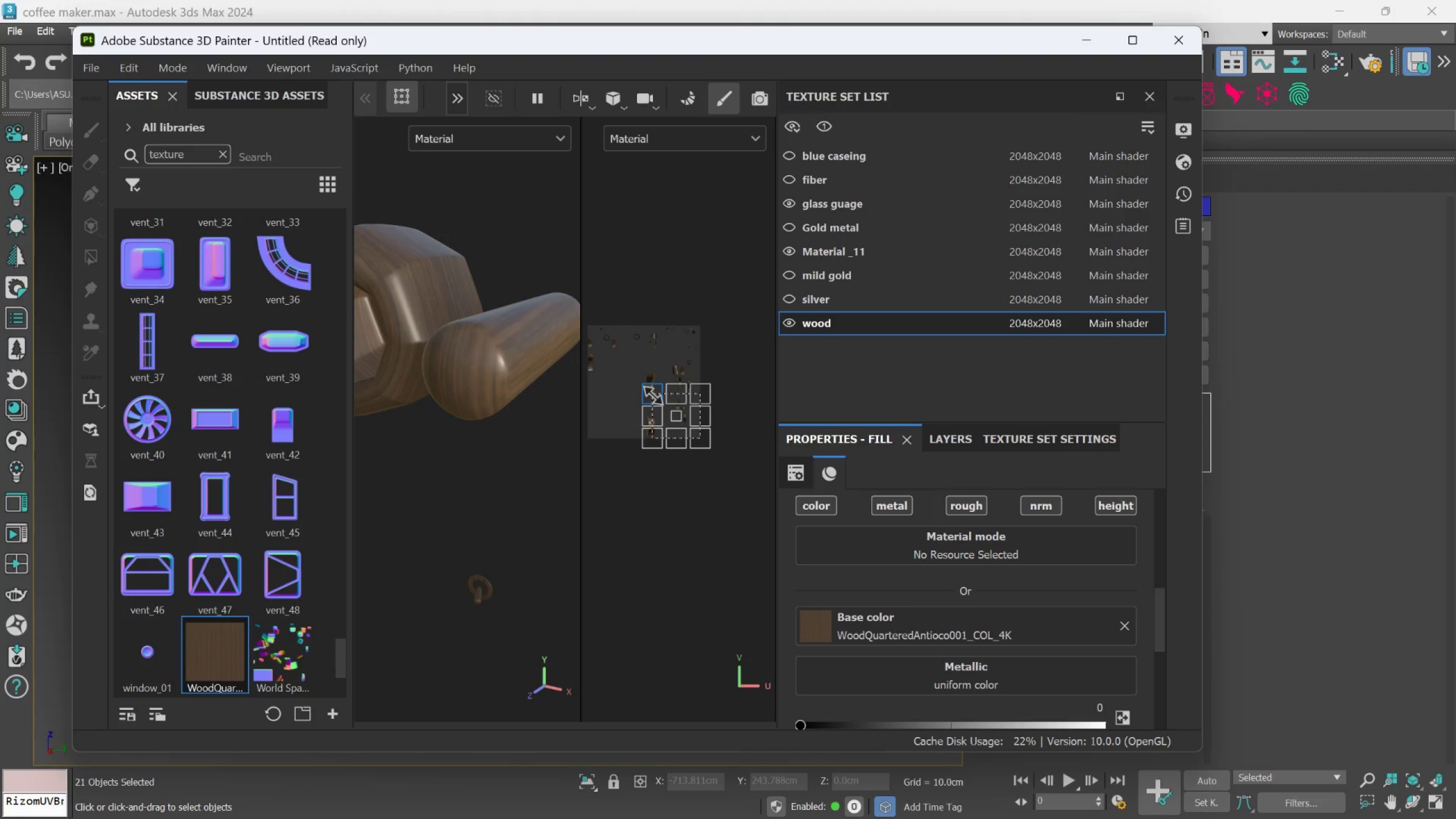 
left_click_drag(start_coordinate=[652, 395], to_coordinate=[659, 376])
 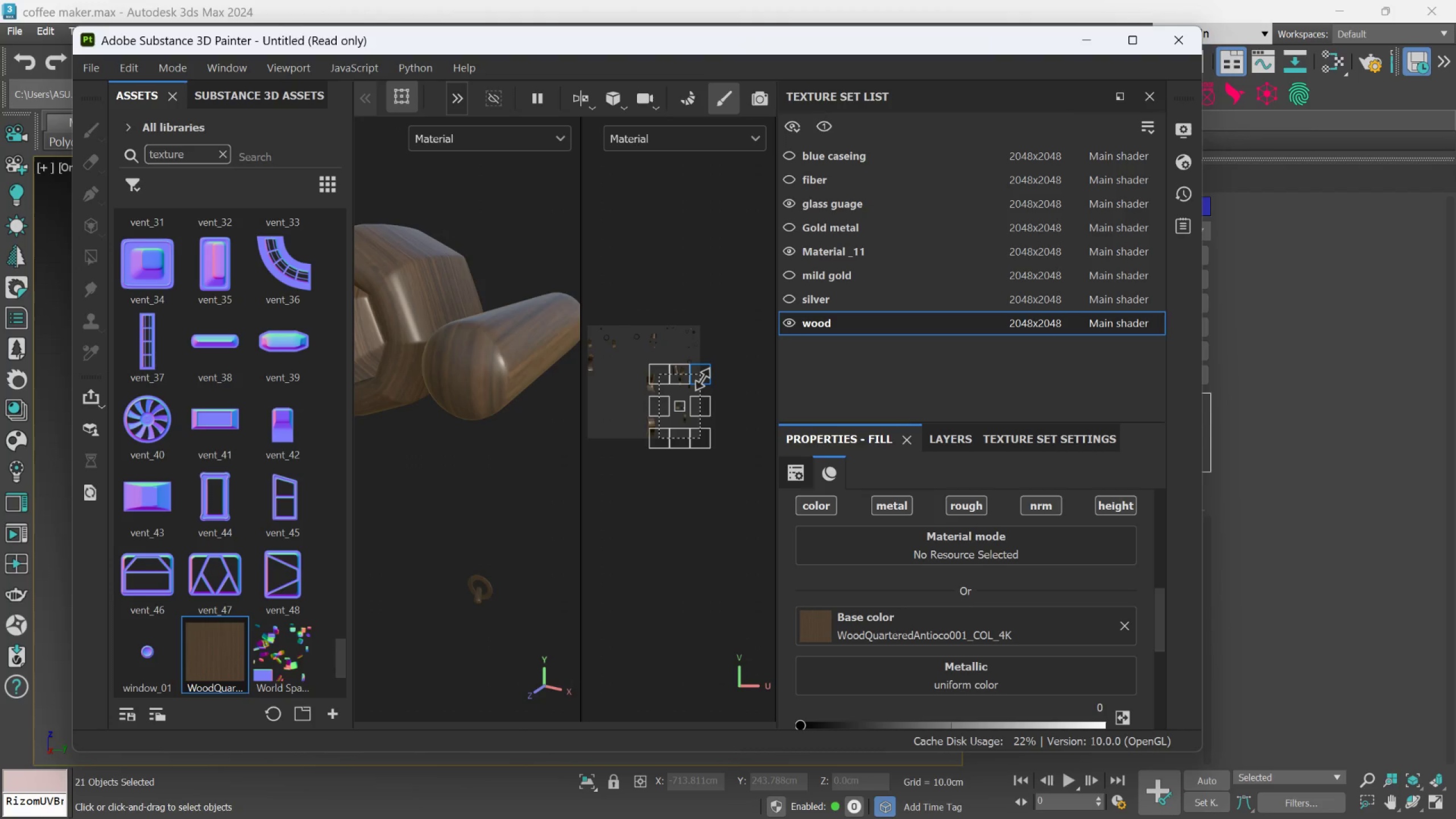 
left_click_drag(start_coordinate=[702, 379], to_coordinate=[702, 384])
 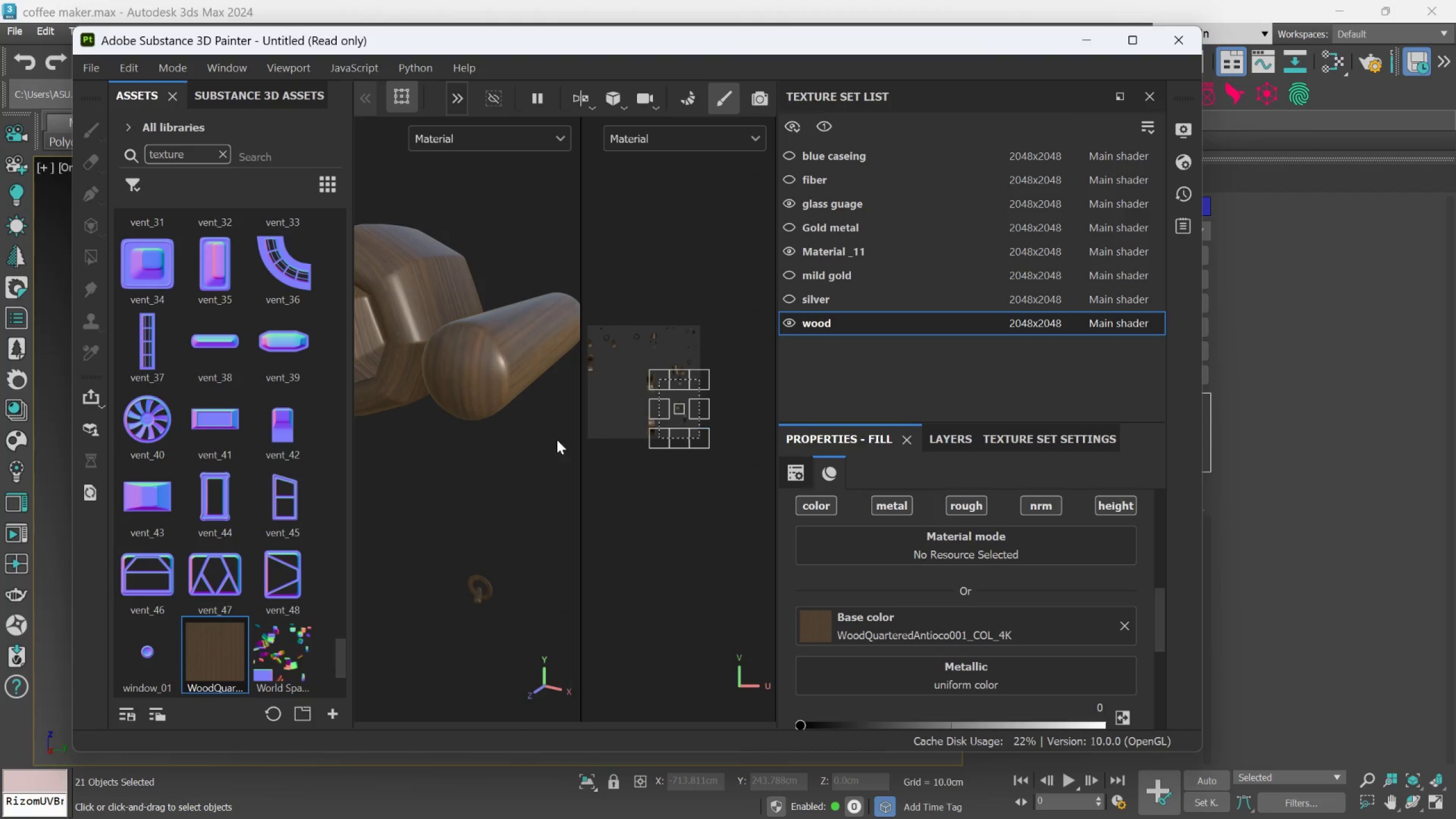 
scroll: coordinate [925, 652], scroll_direction: down, amount: 17.0
 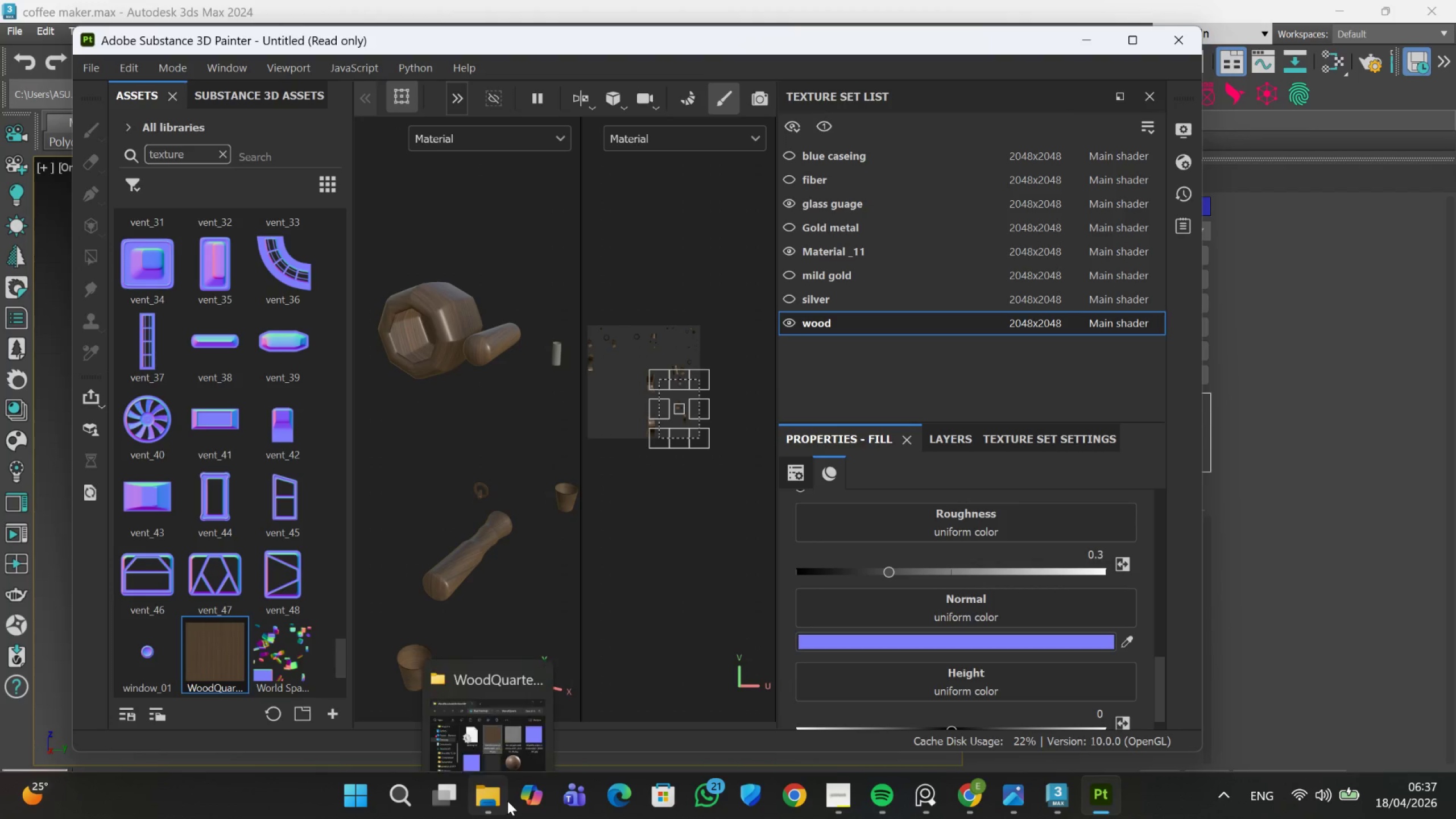 
left_click([506, 732])
 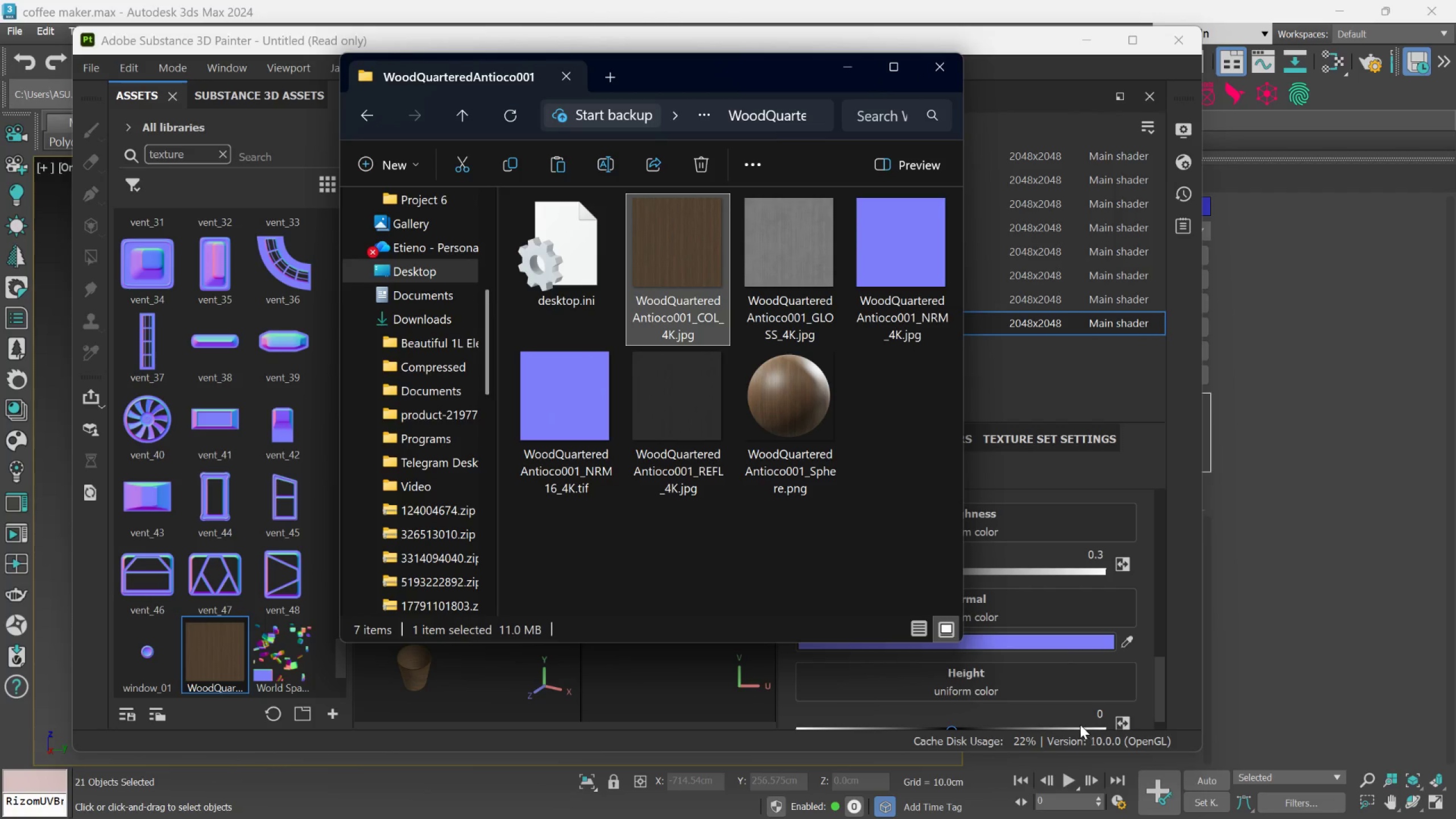 
left_click_drag(start_coordinate=[775, 280], to_coordinate=[973, 697])
 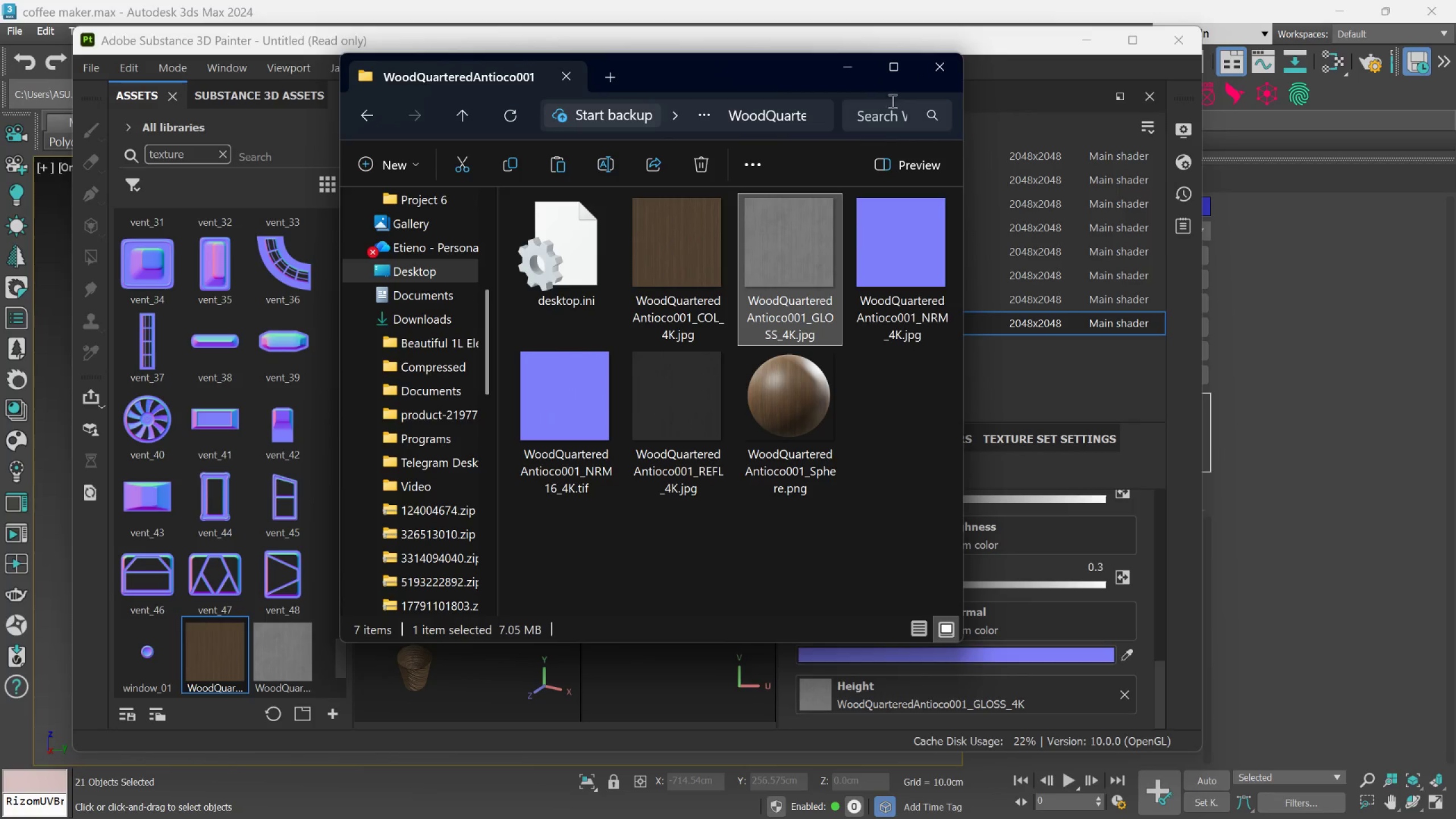 
left_click([848, 65])
 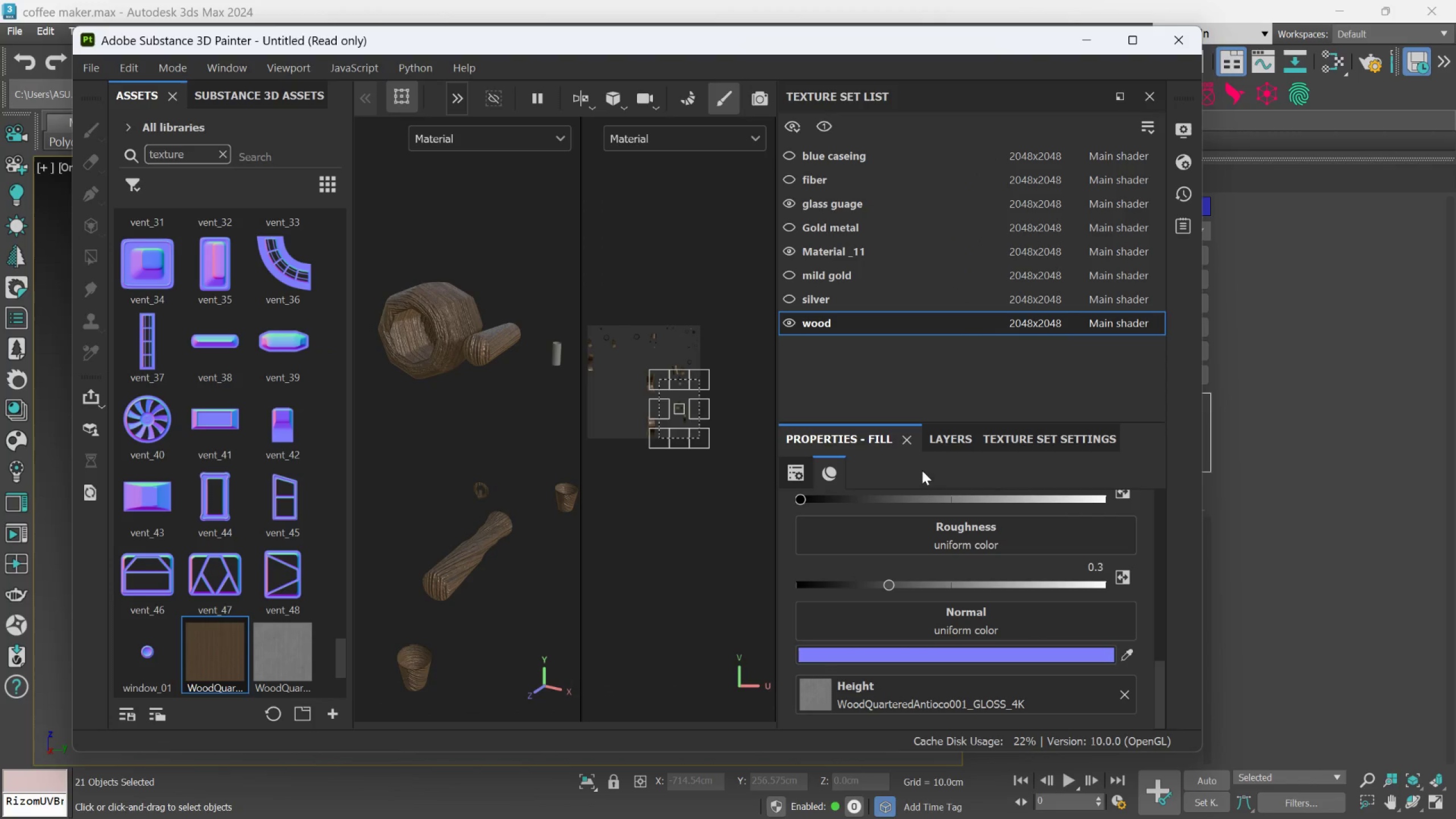 
scroll: coordinate [453, 343], scroll_direction: up, amount: 3.0
 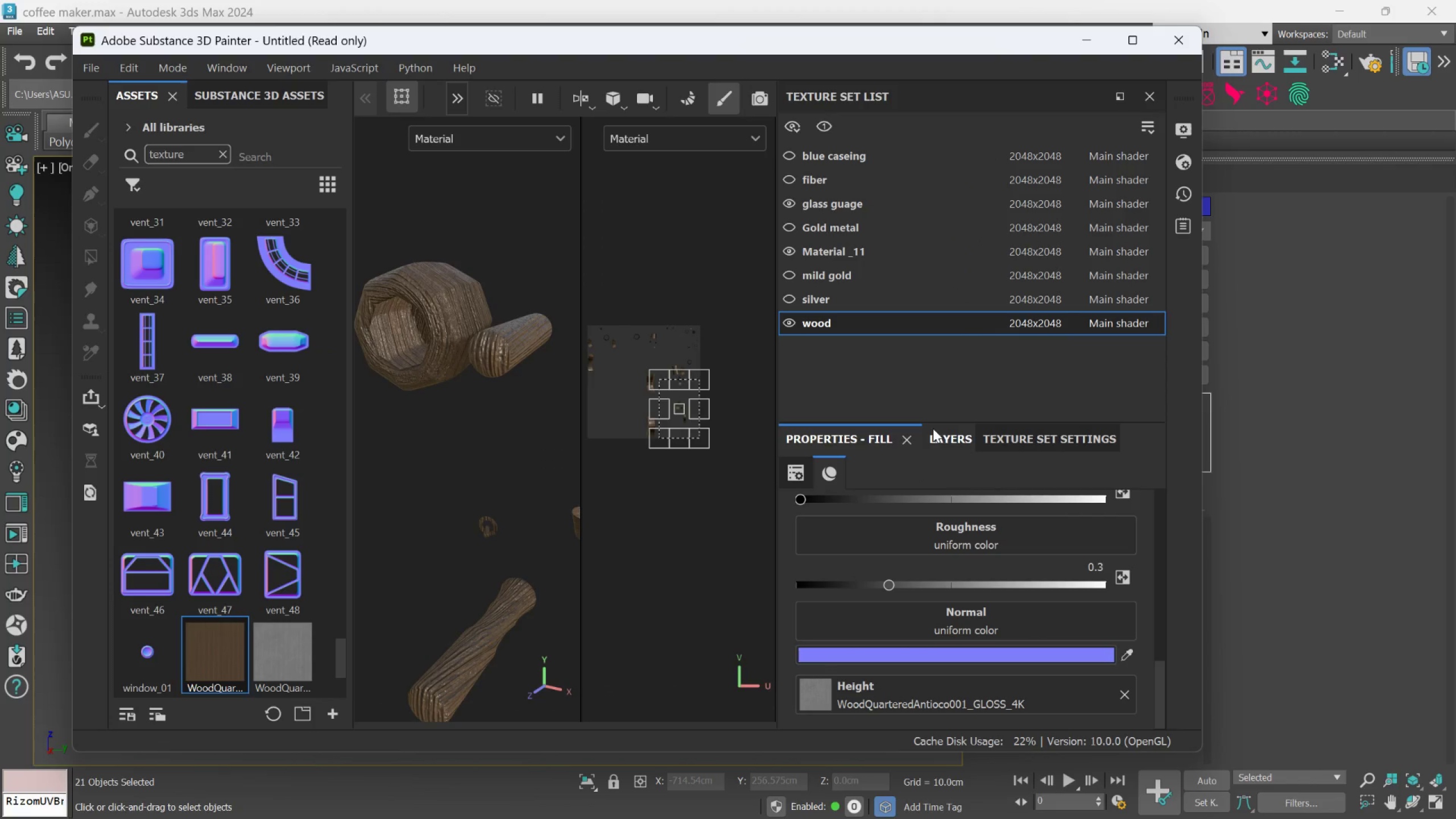 
left_click([944, 437])
 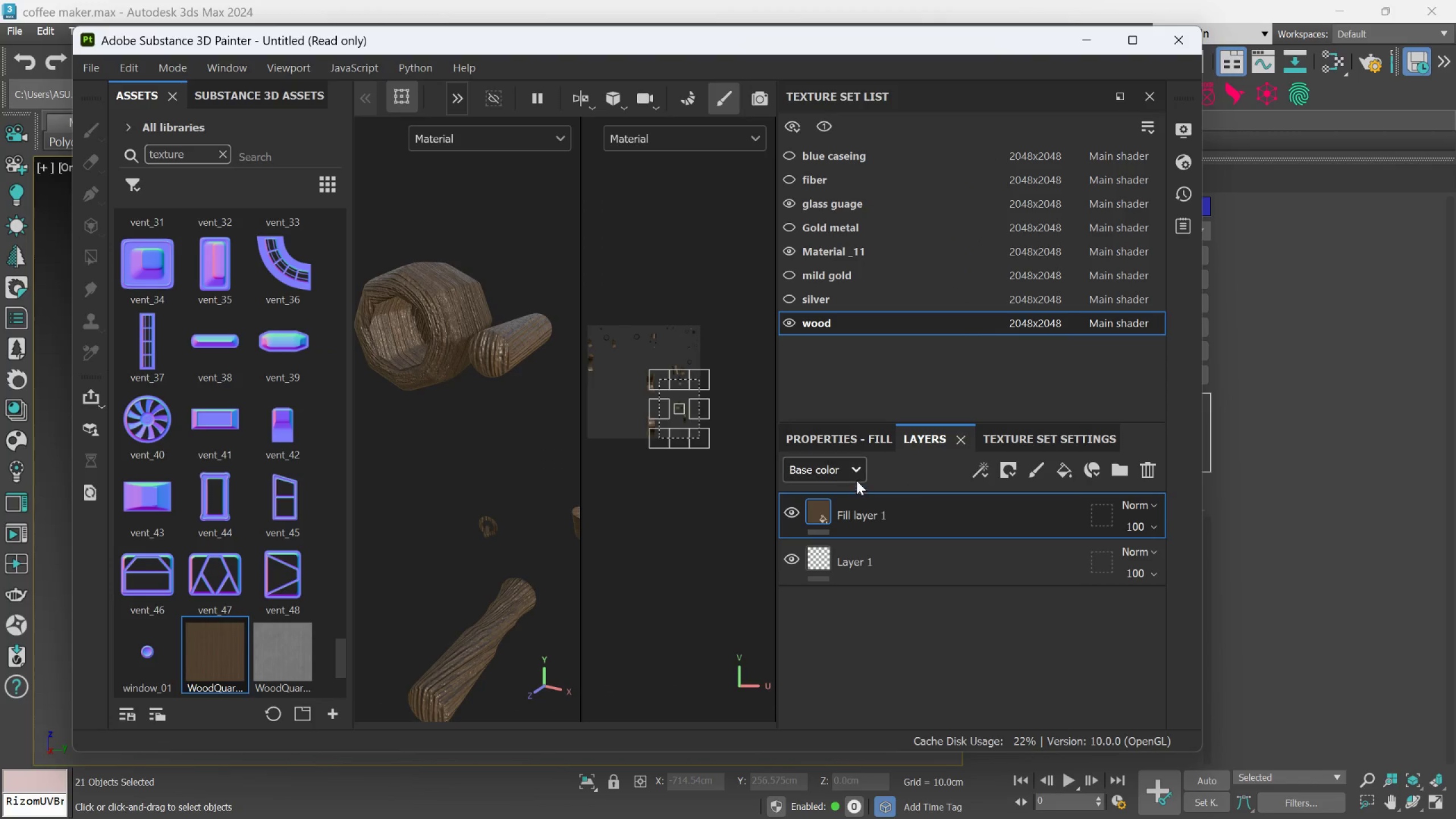 
left_click([855, 474])
 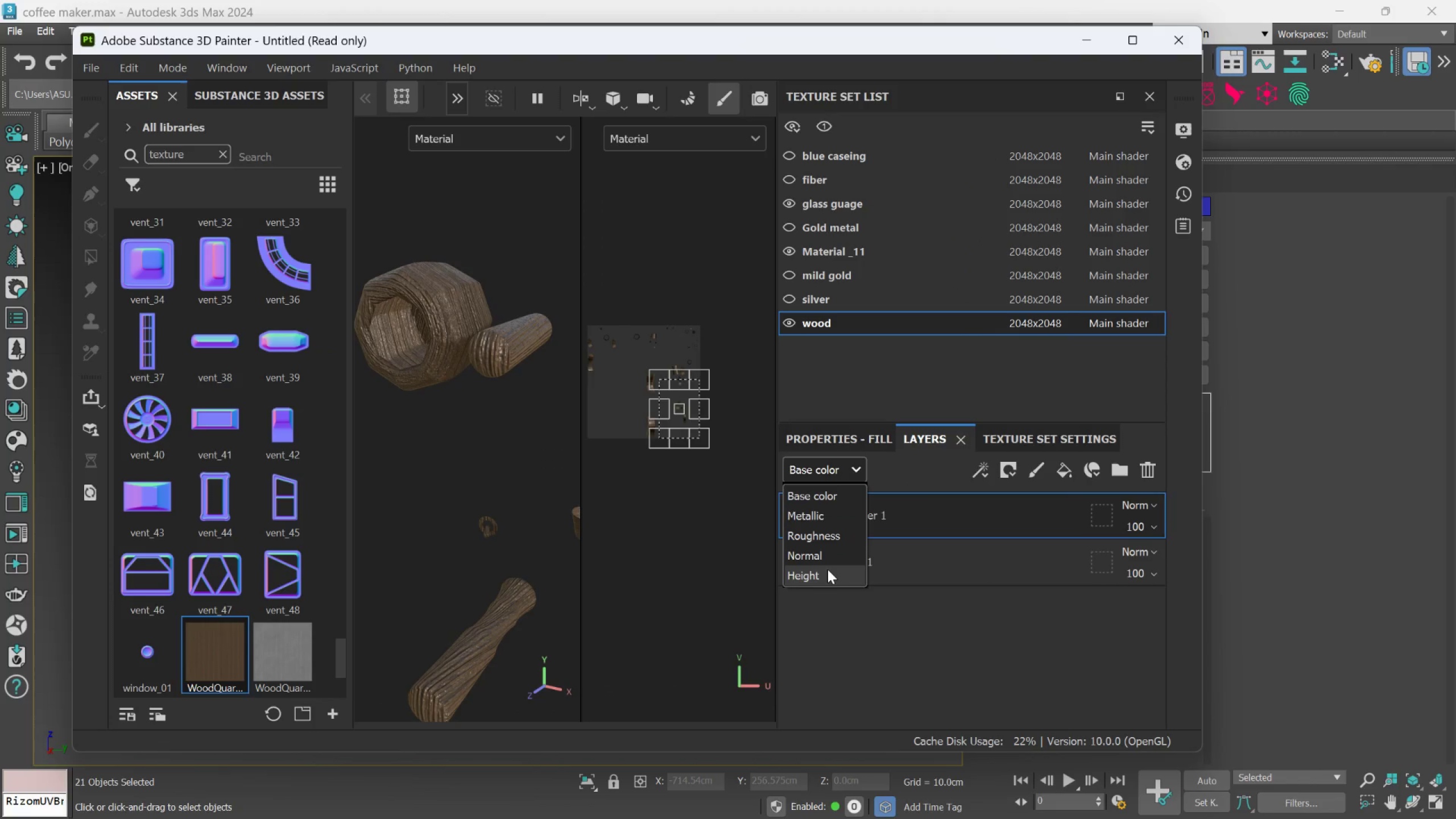 
left_click([827, 570])
 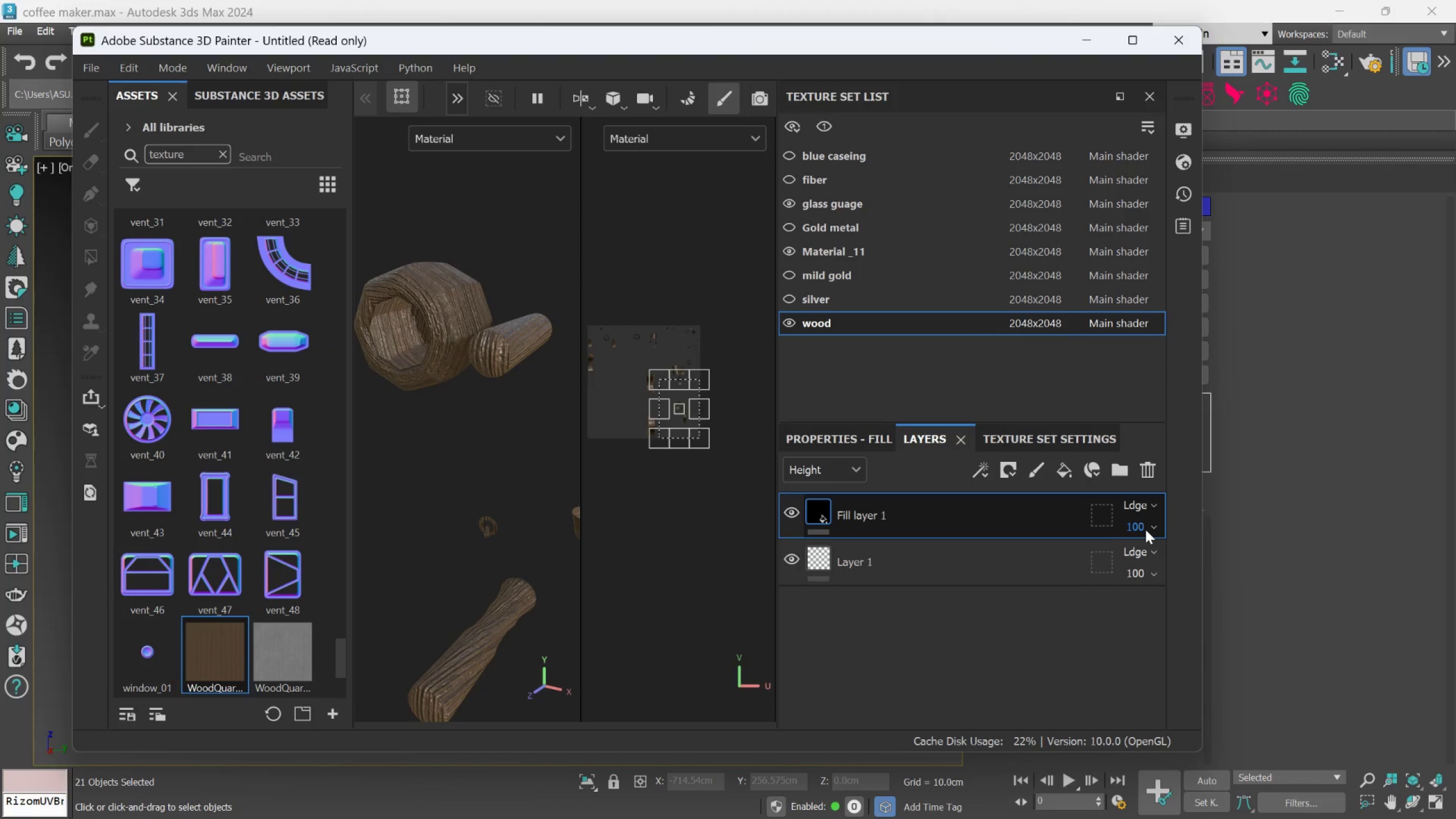 
double_click([1144, 530])
 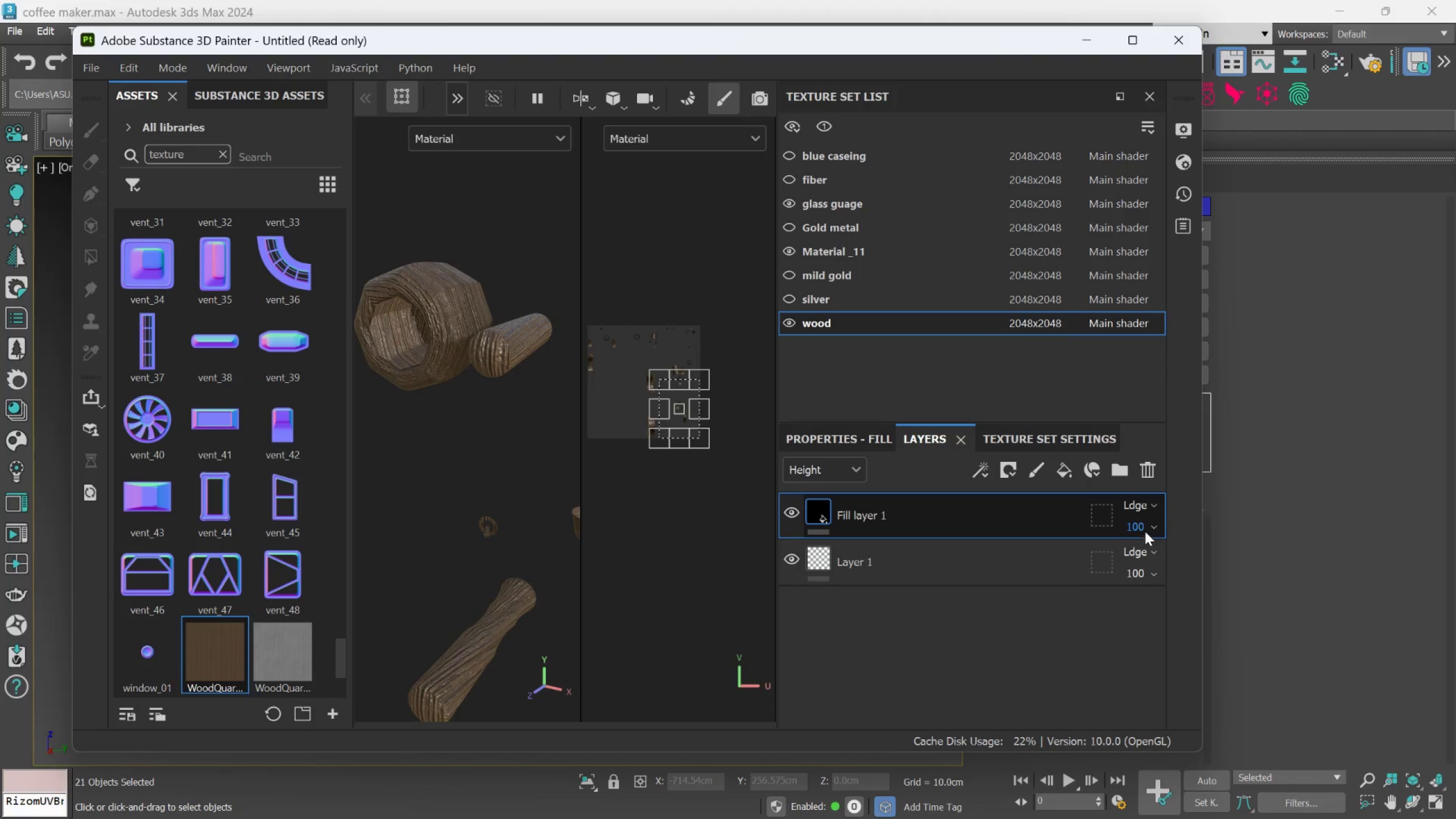 
left_click([1143, 528])
 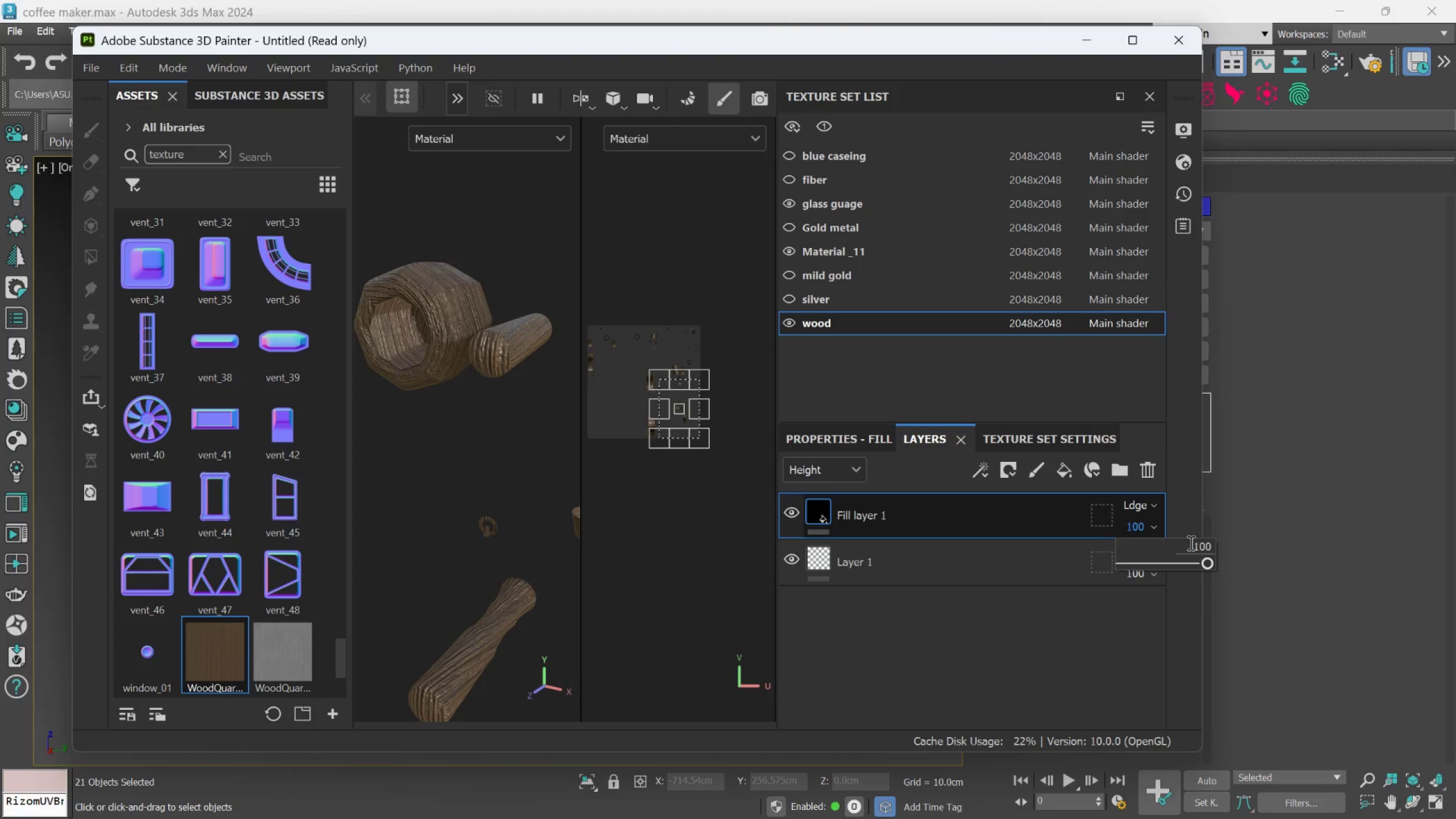 
left_click([1190, 543])
 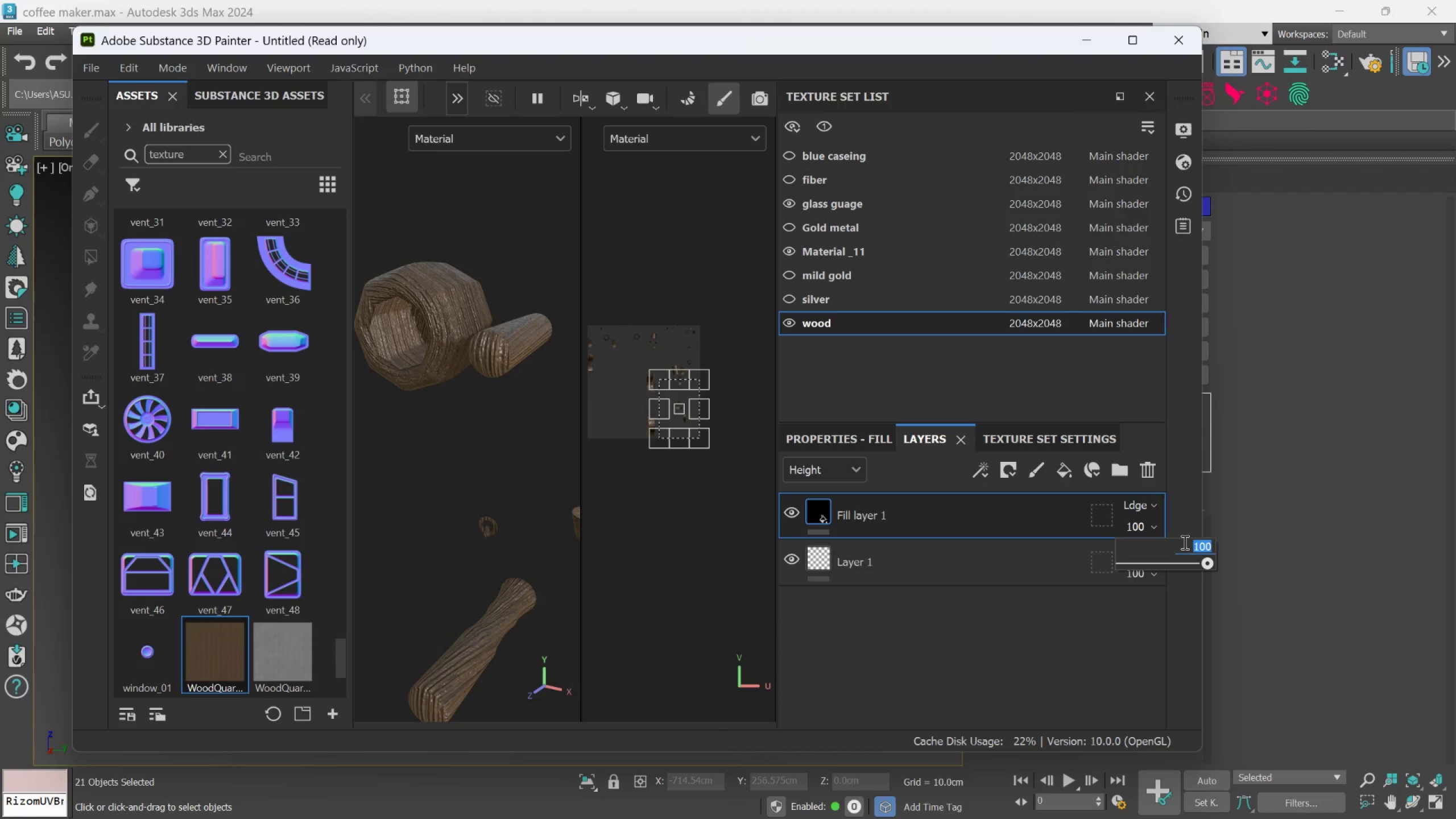 
key(2)
 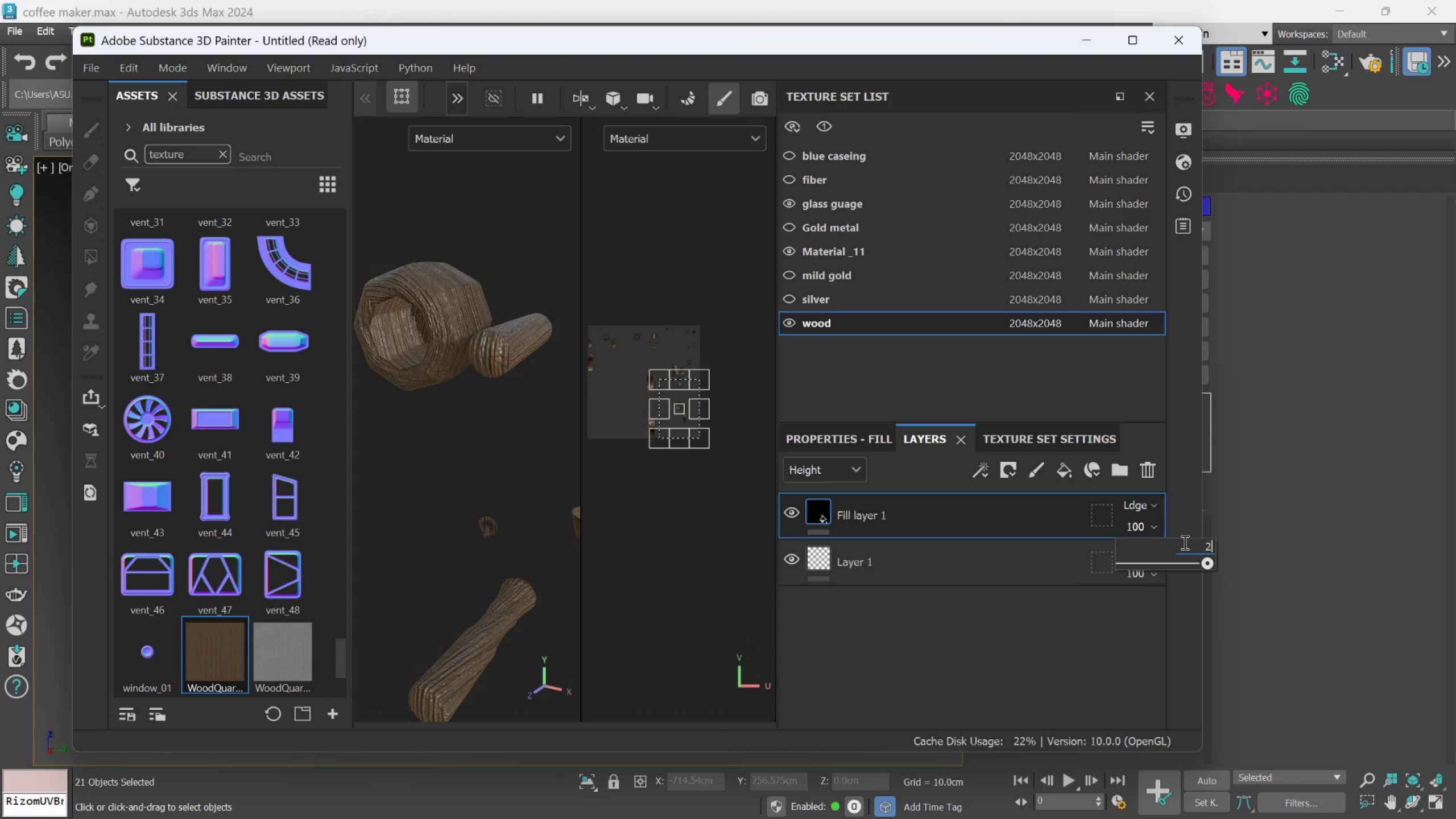 
key(Enter)
 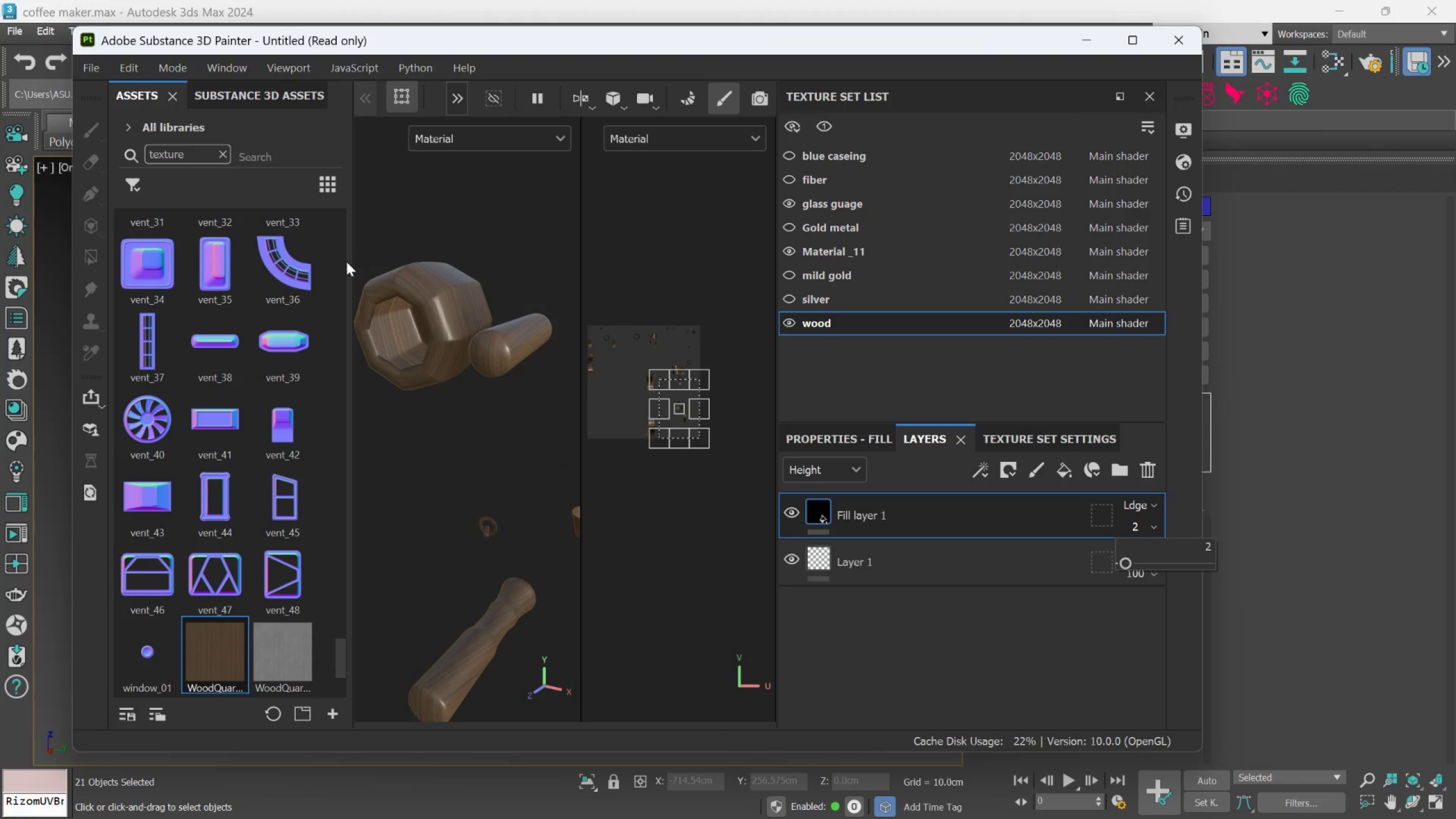 
scroll: coordinate [454, 315], scroll_direction: up, amount: 16.0
 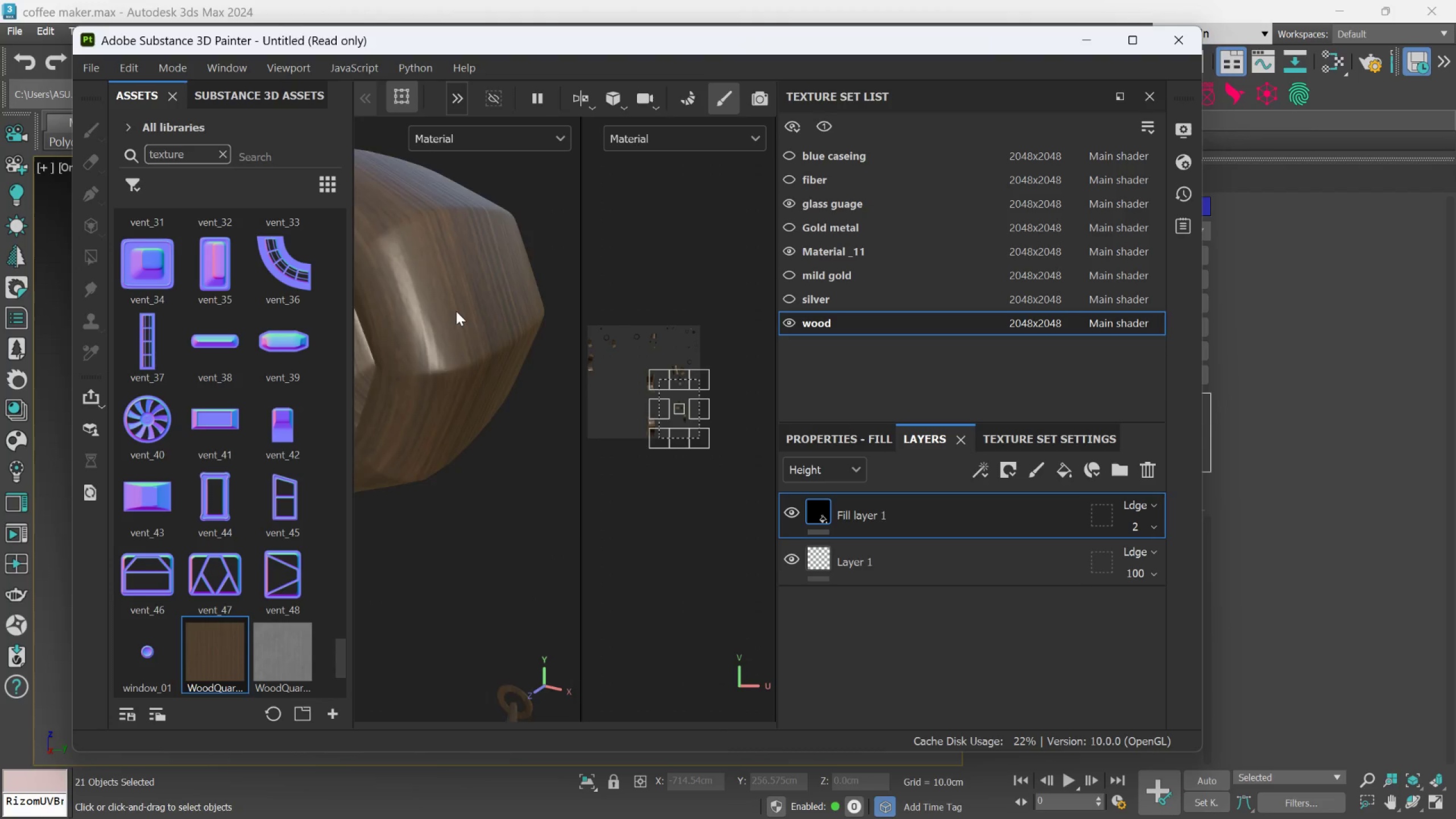 
scroll: coordinate [456, 311], scroll_direction: down, amount: 5.0
 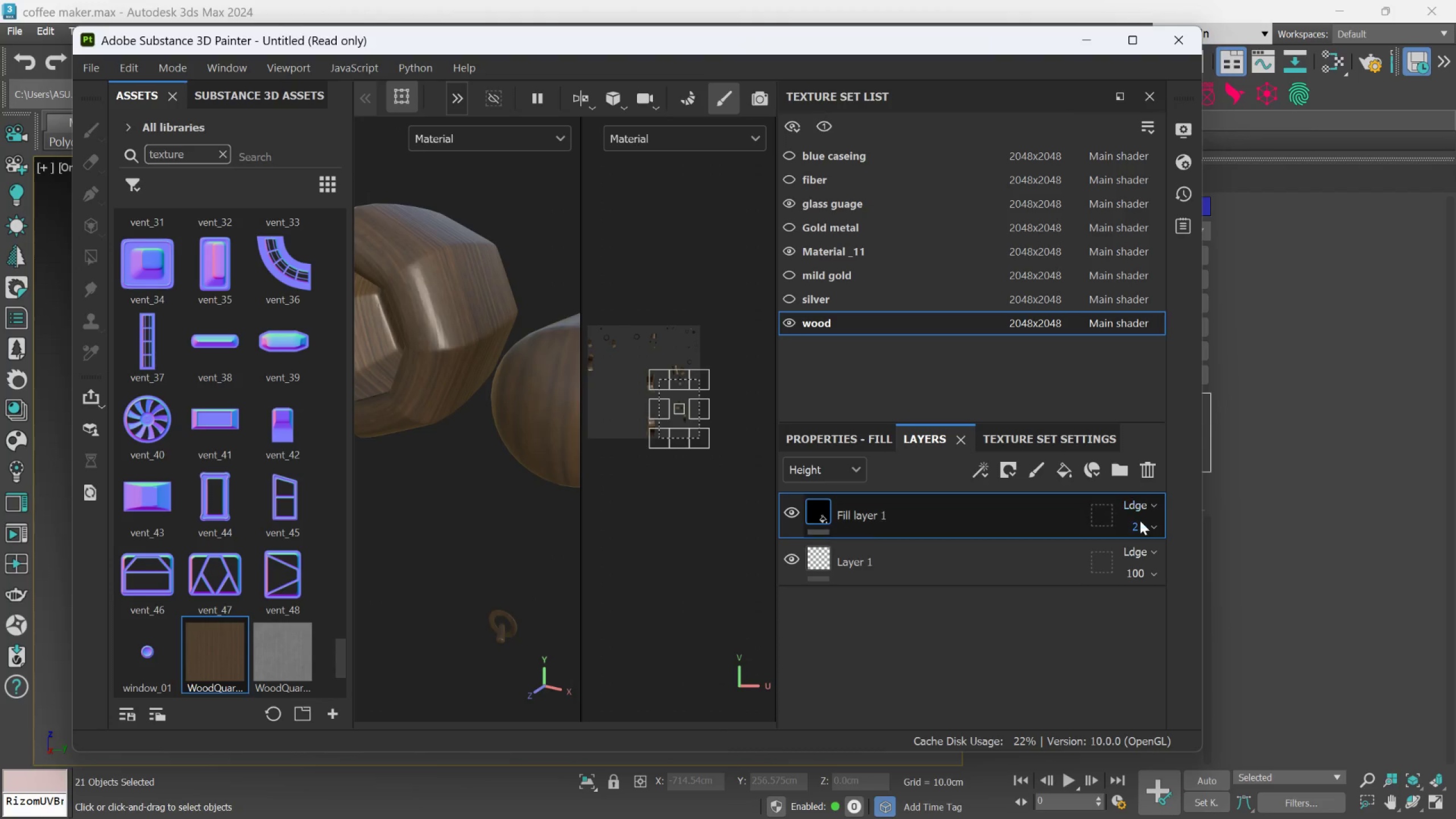 
left_click([1139, 522])
 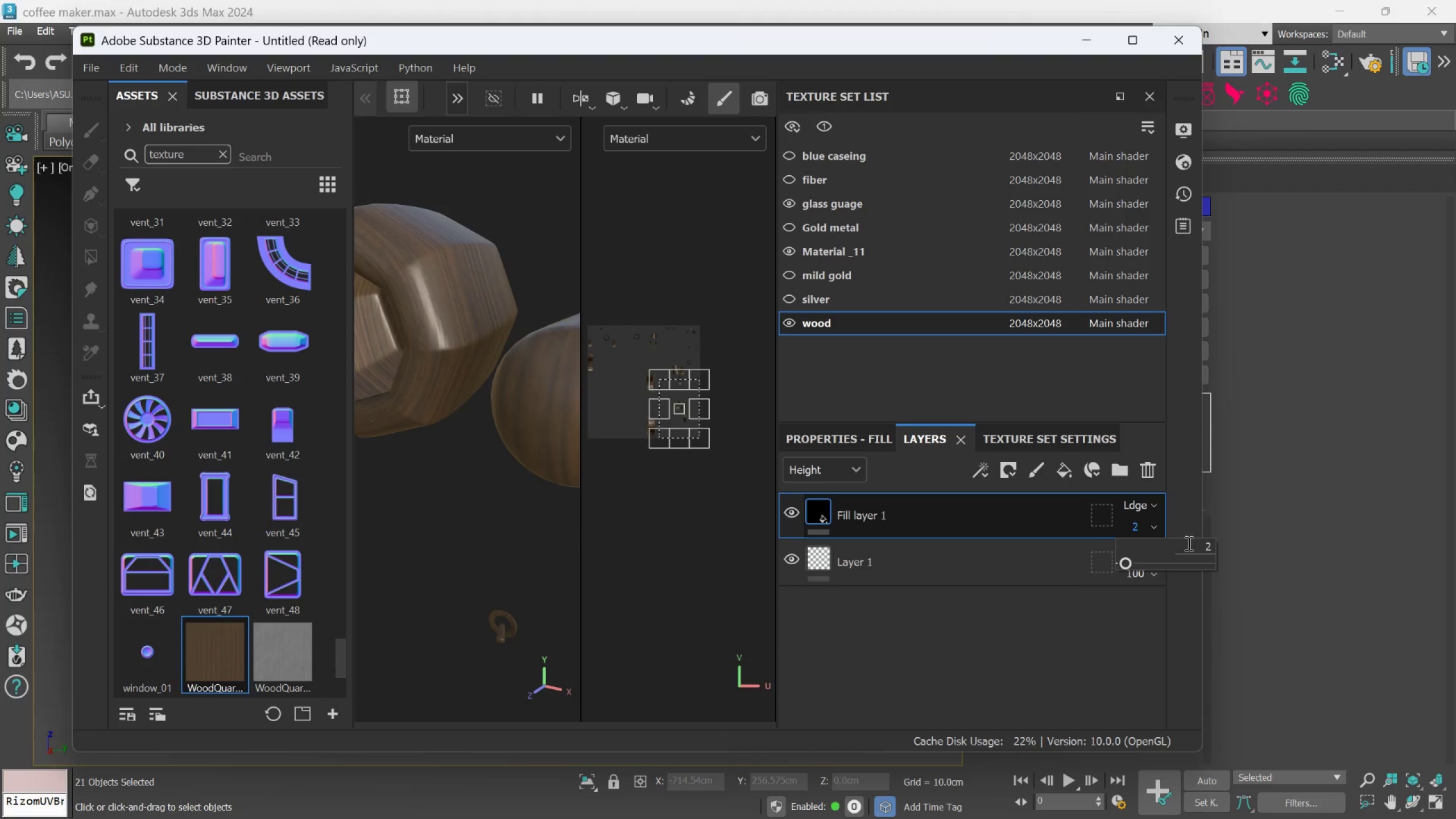 
left_click([1190, 545])
 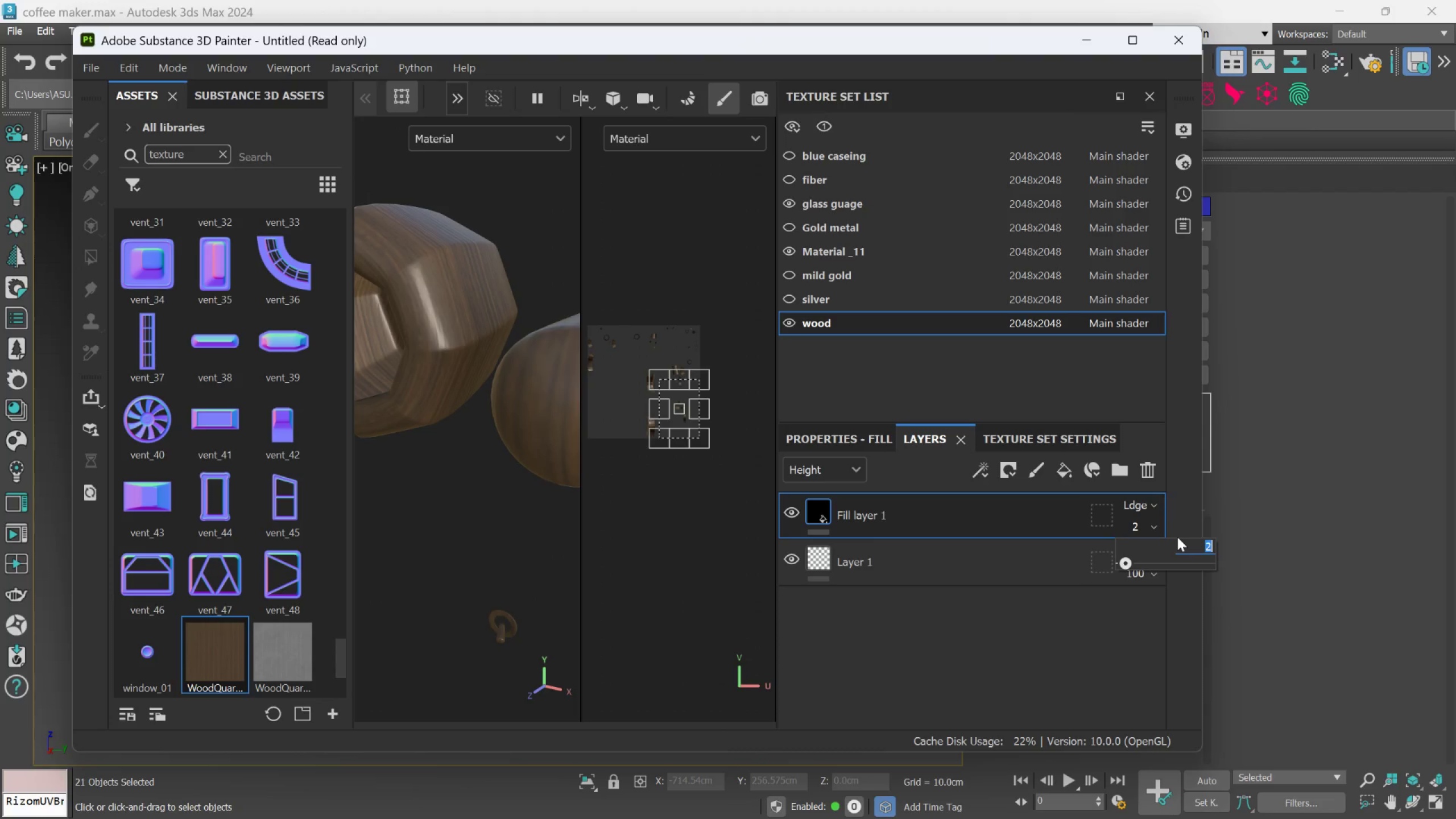 
key(4)
 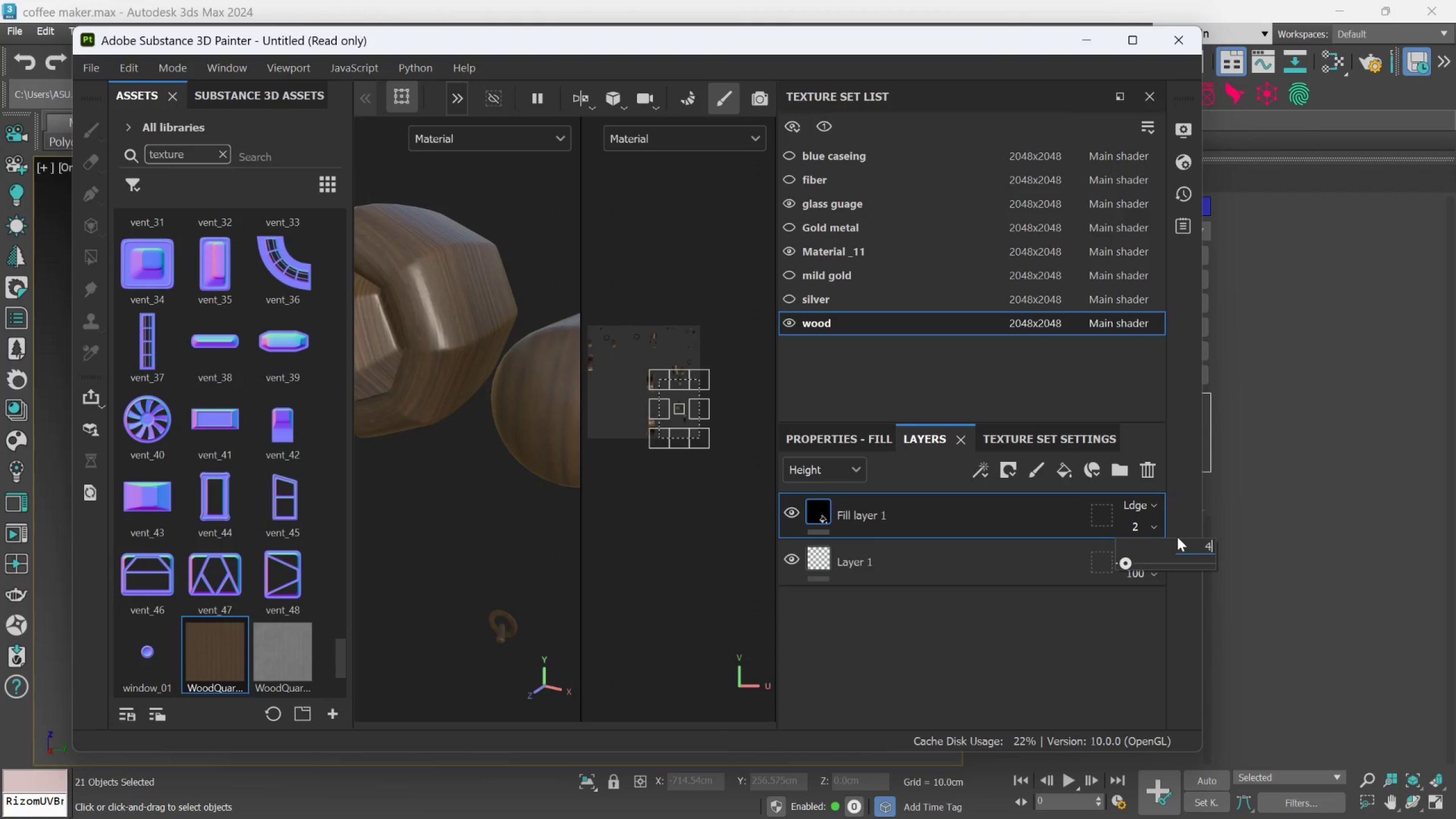 
key(Enter)
 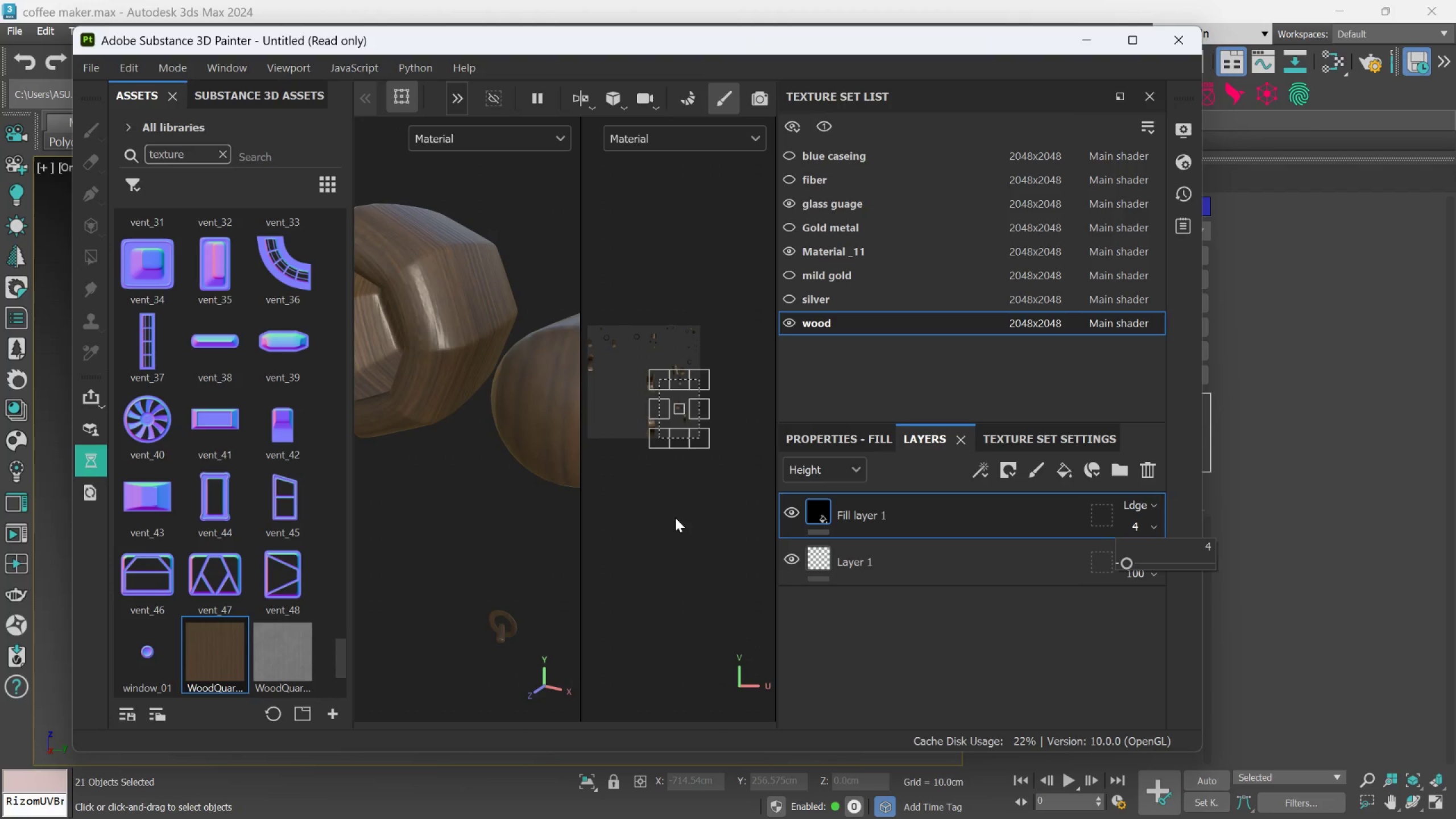 
scroll: coordinate [451, 399], scroll_direction: down, amount: 3.0
 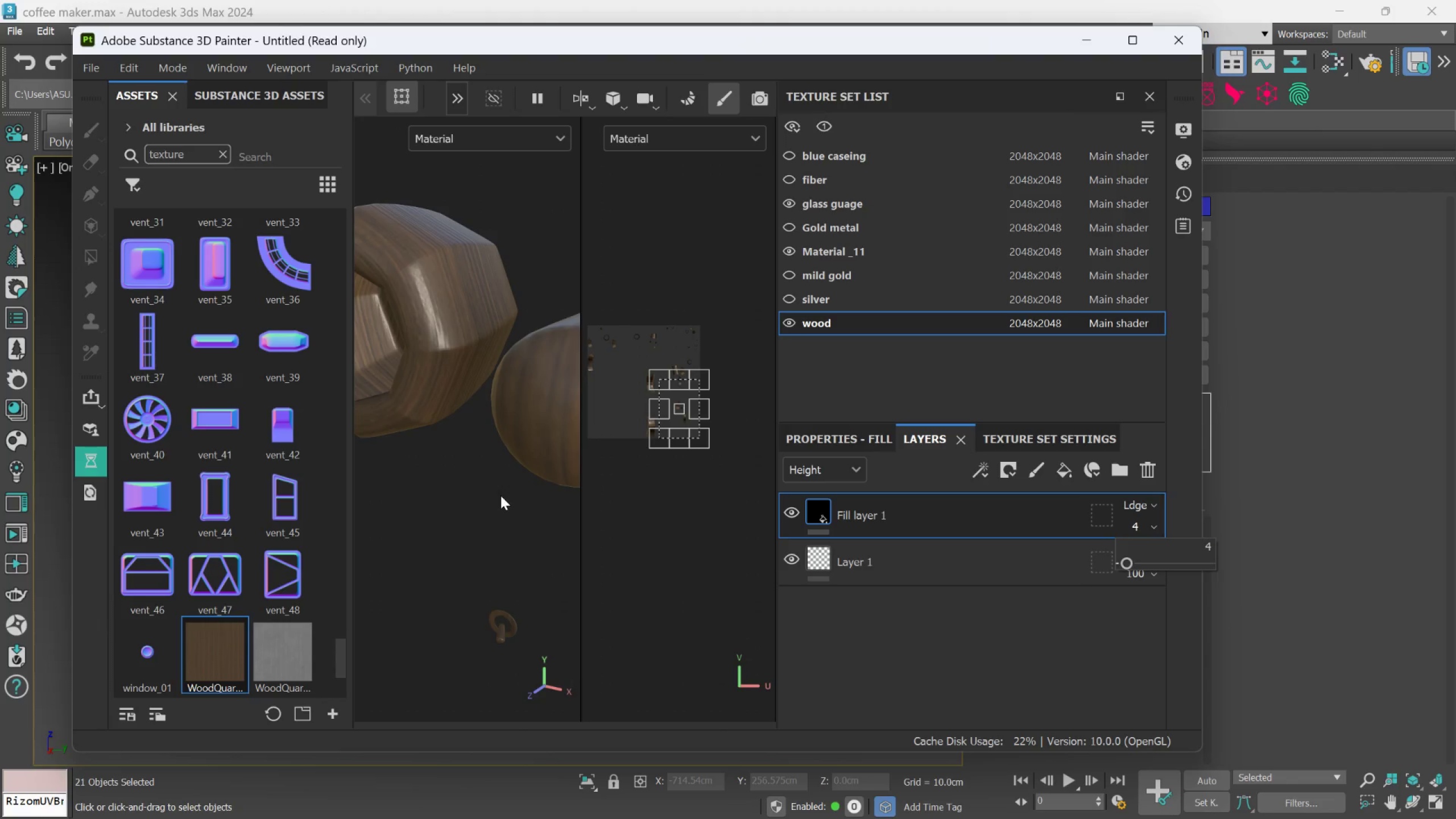 
left_click([500, 495])
 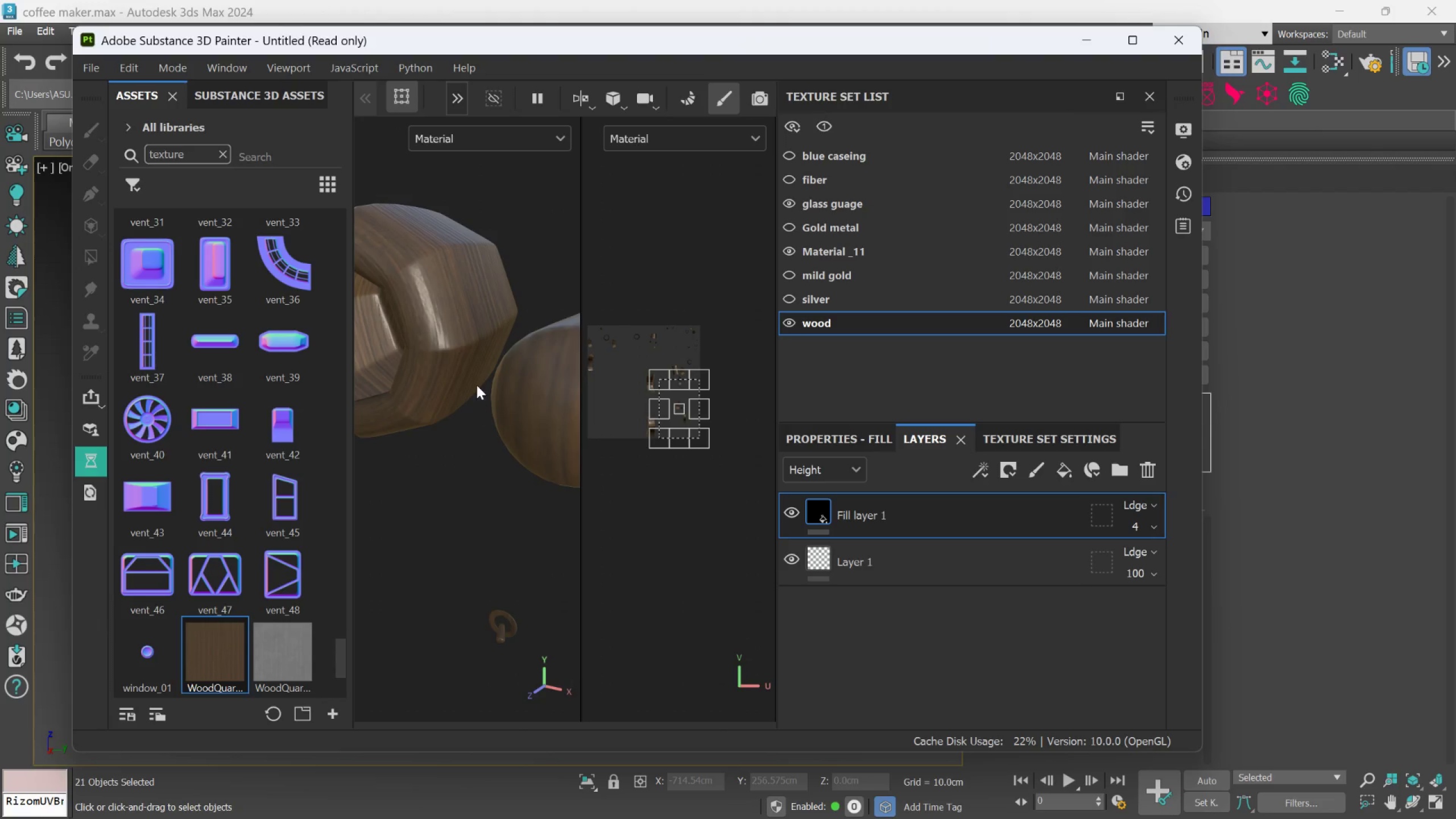 
scroll: coordinate [481, 369], scroll_direction: down, amount: 10.0
 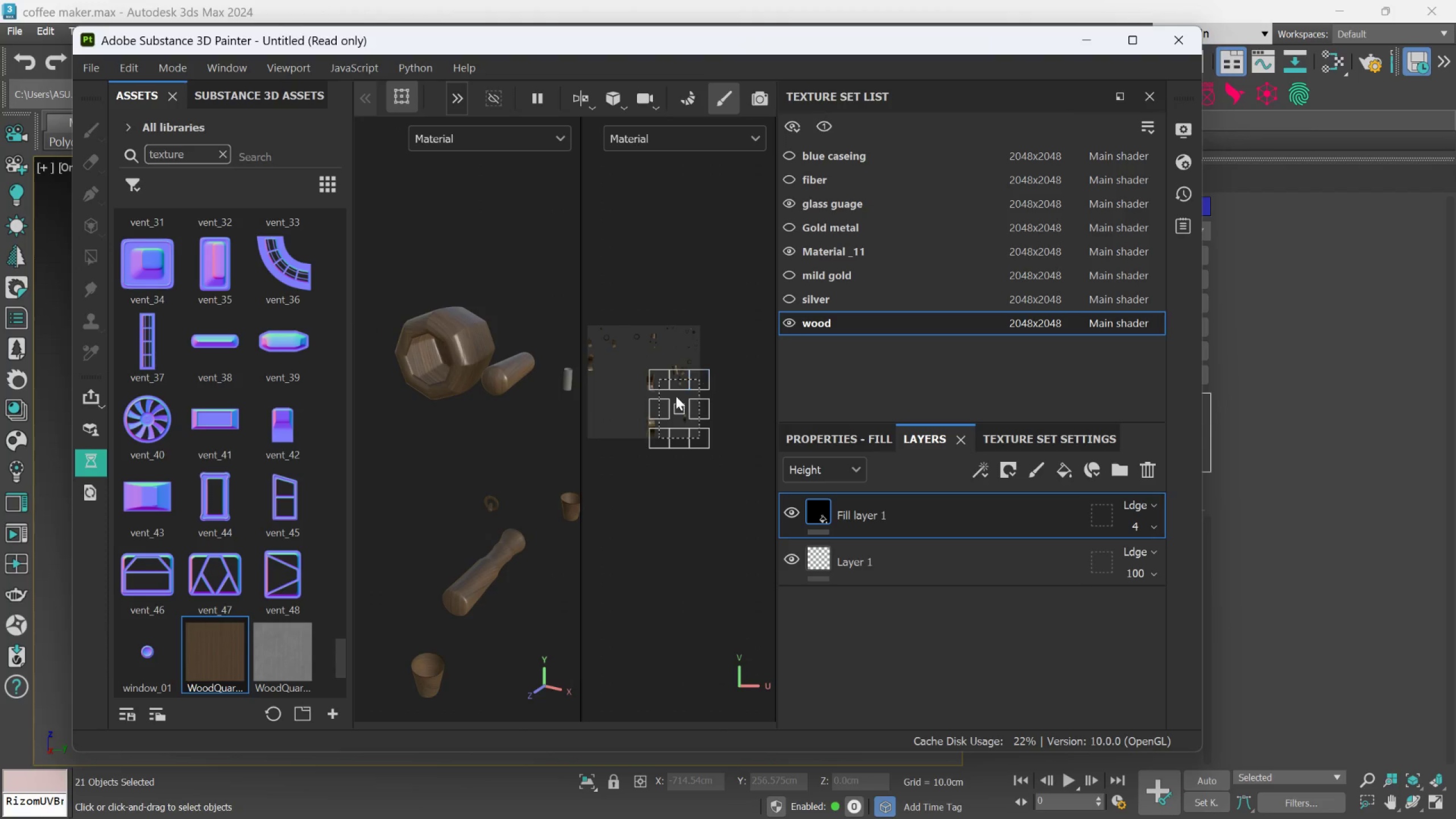 
scroll: coordinate [665, 382], scroll_direction: up, amount: 6.0
 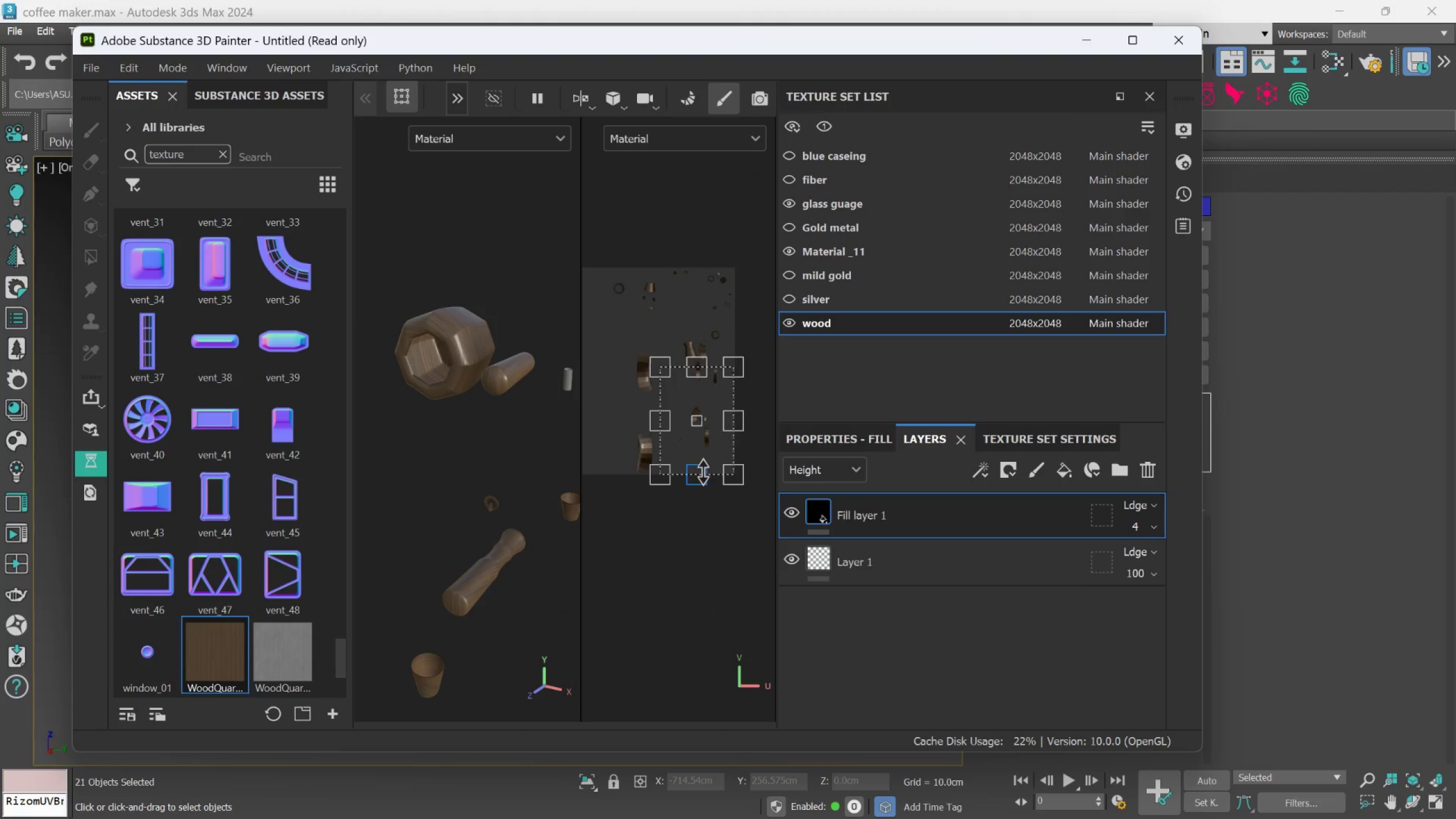 
left_click_drag(start_coordinate=[703, 471], to_coordinate=[706, 453])
 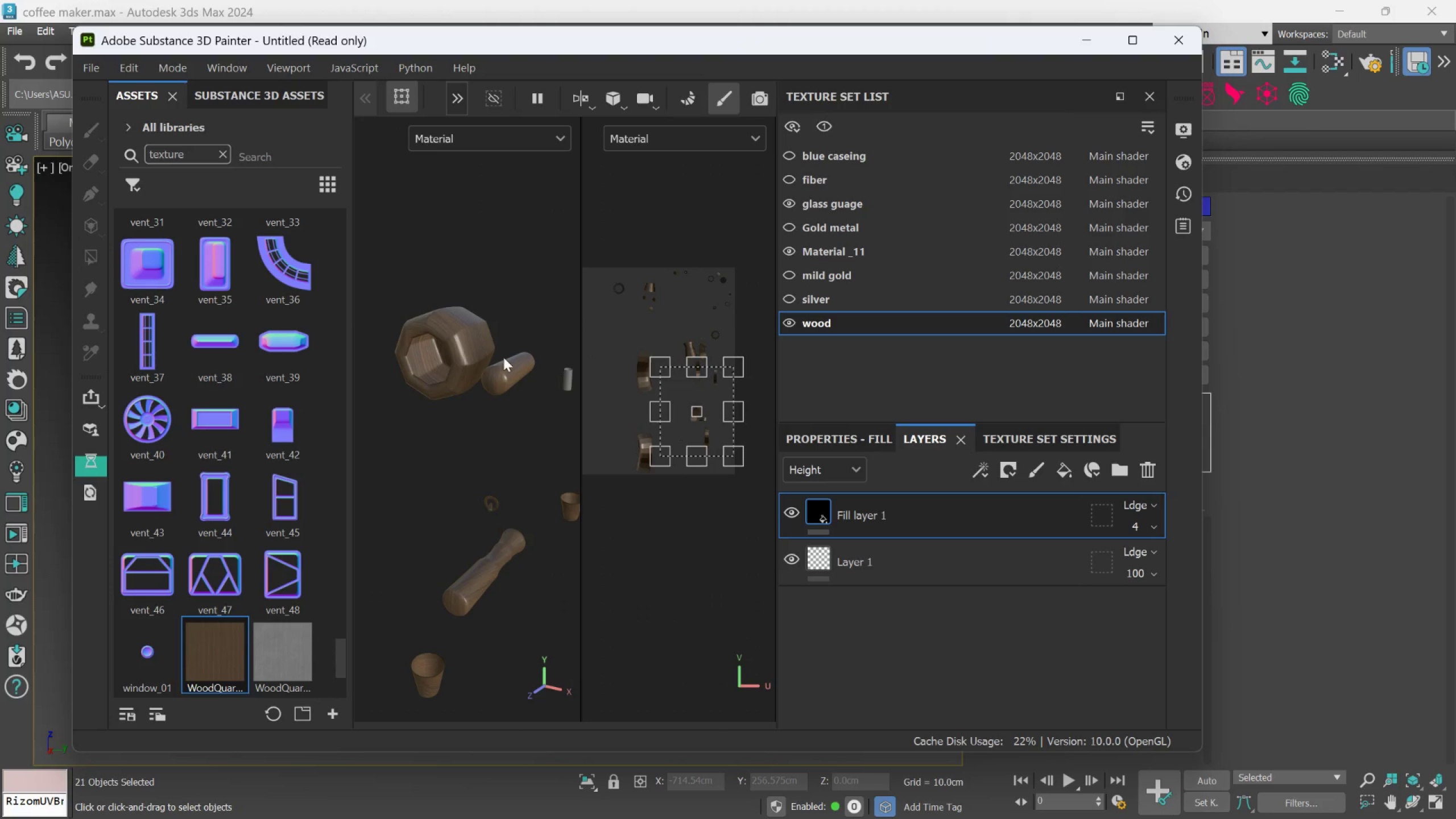 
scroll: coordinate [508, 359], scroll_direction: up, amount: 8.0
 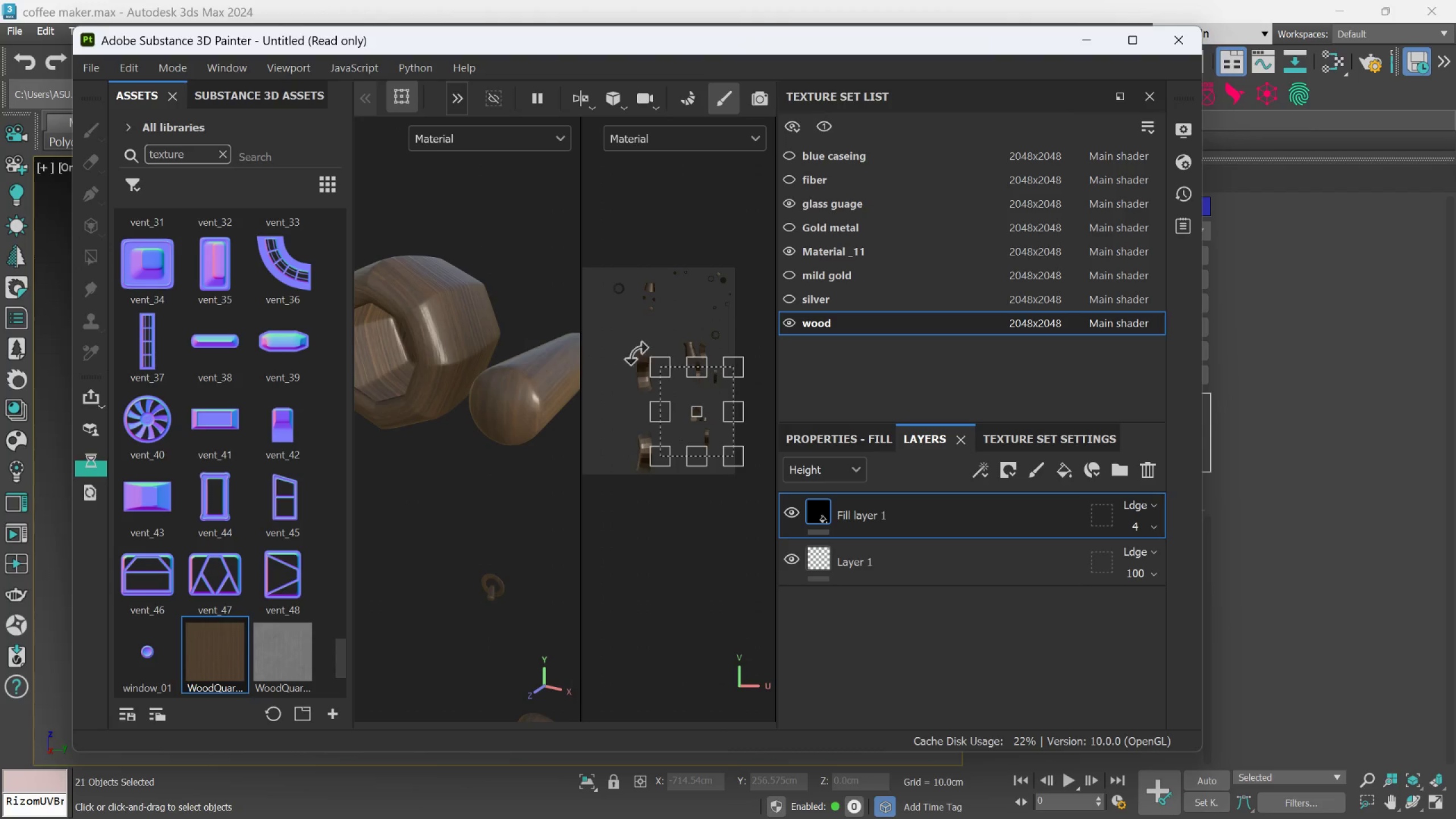 
left_click_drag(start_coordinate=[657, 359], to_coordinate=[665, 362])
 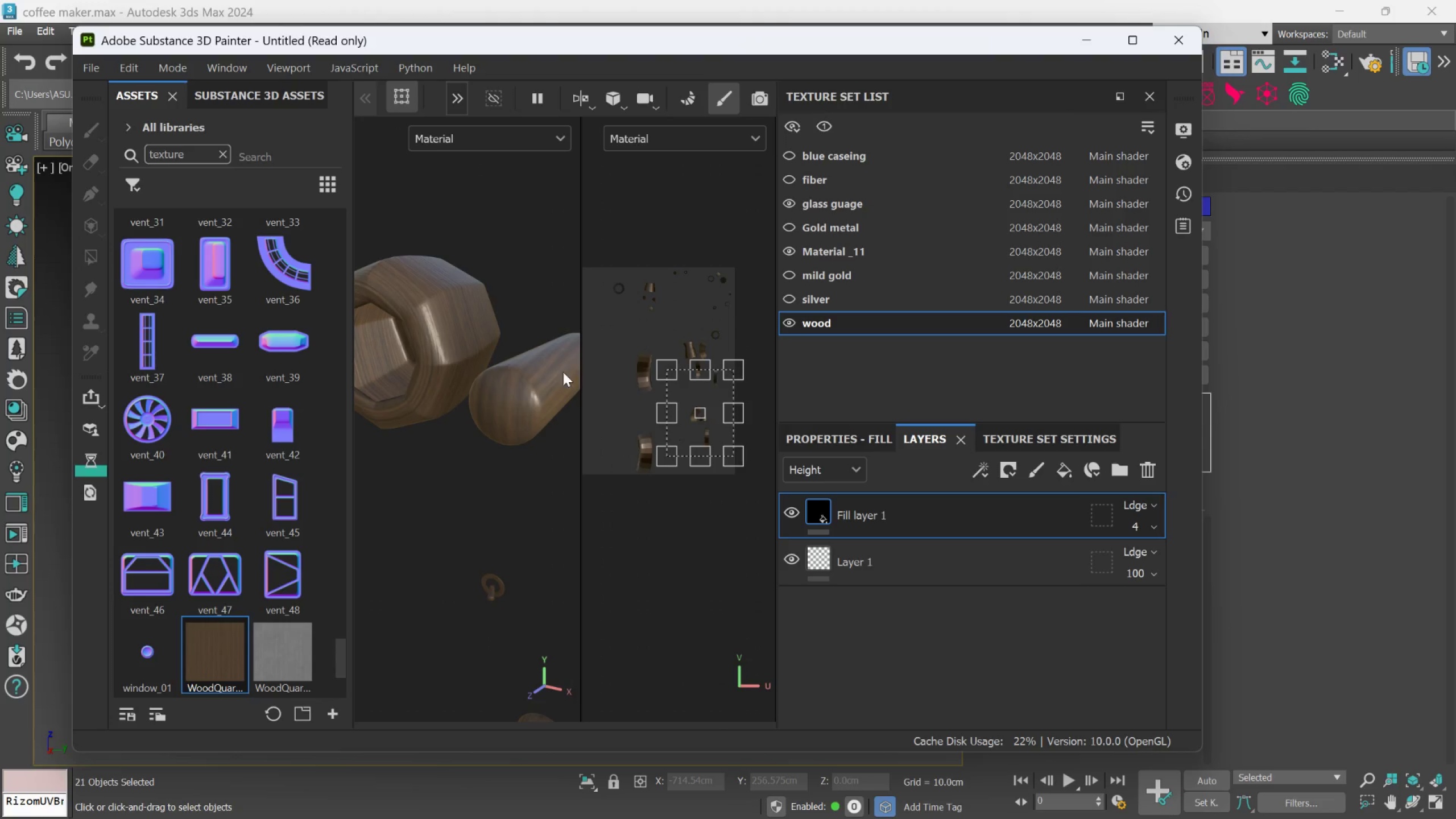 
scroll: coordinate [547, 520], scroll_direction: down, amount: 12.0
 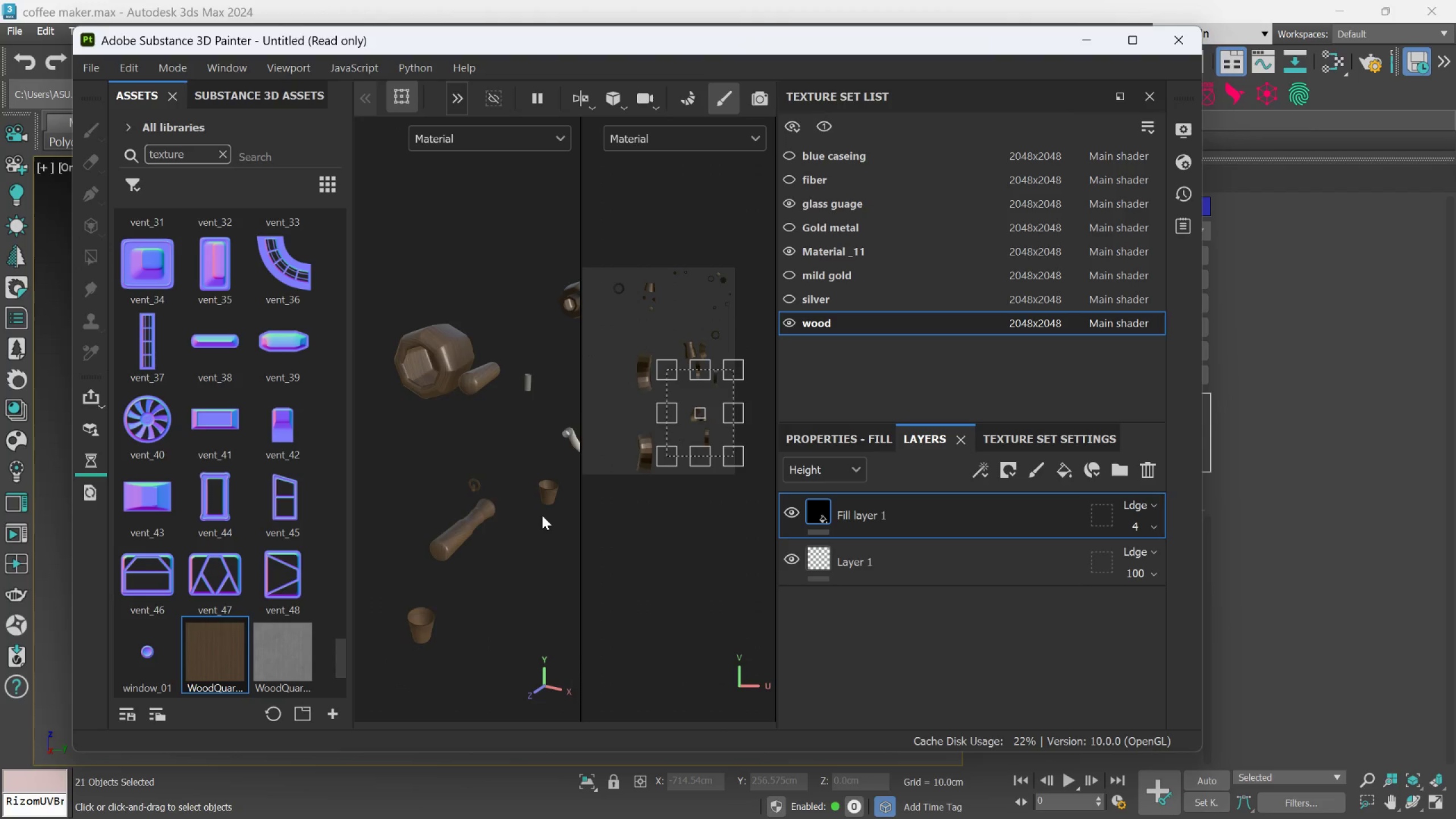 
scroll: coordinate [542, 514], scroll_direction: none, amount: 0.0
 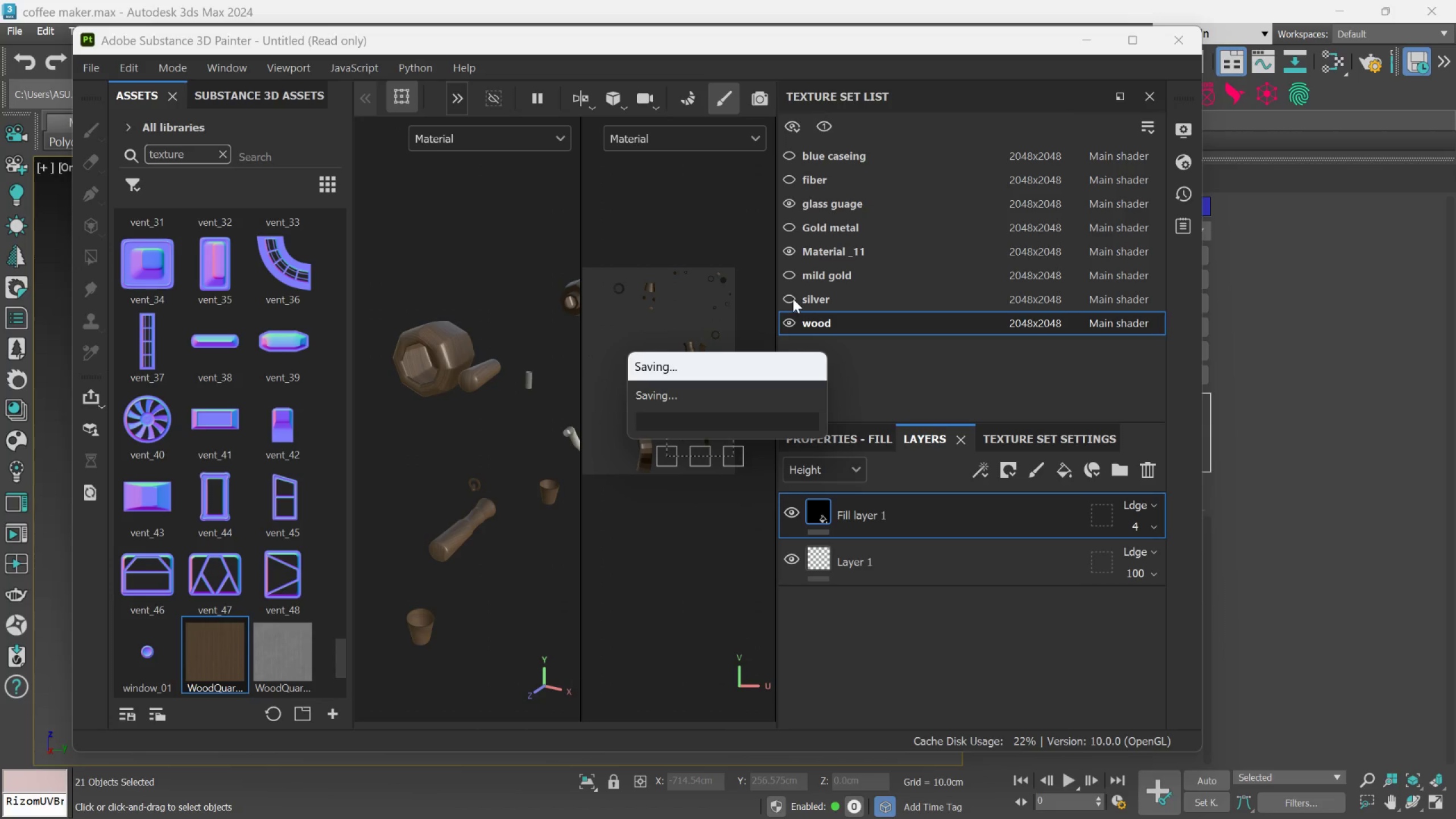 
left_click([793, 299])
 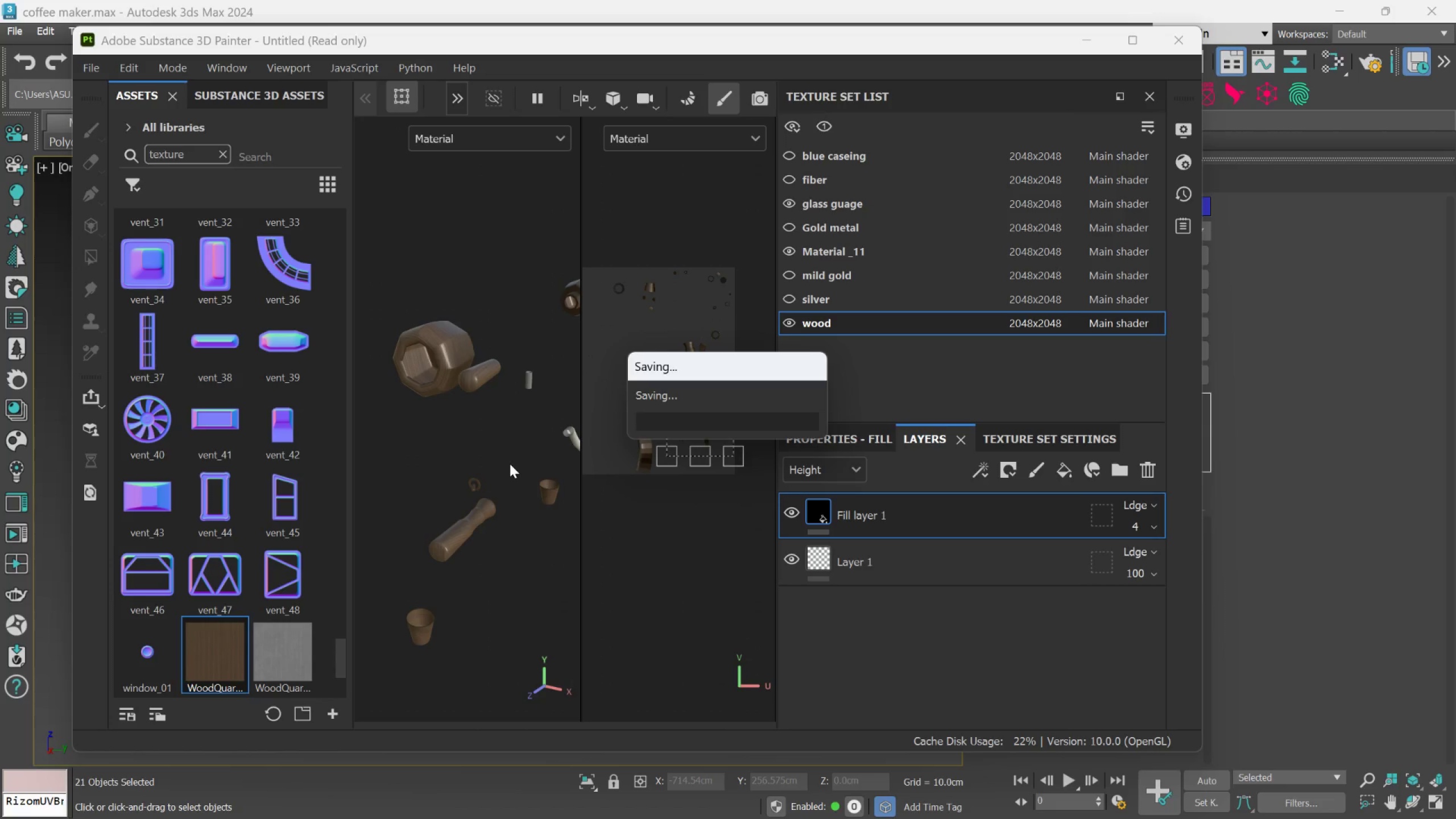 
wait(8.92)
 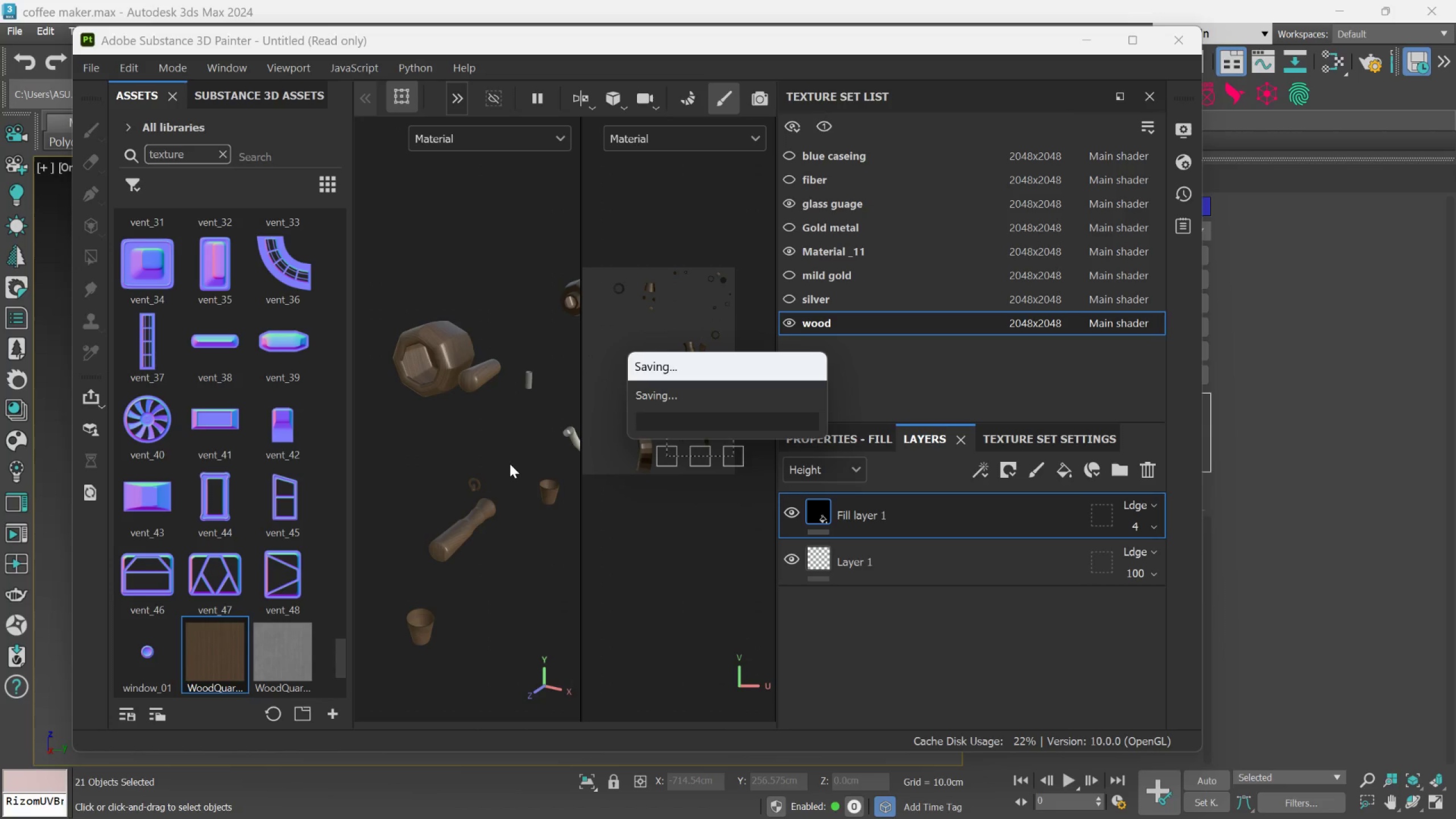 
key(Control+S)
 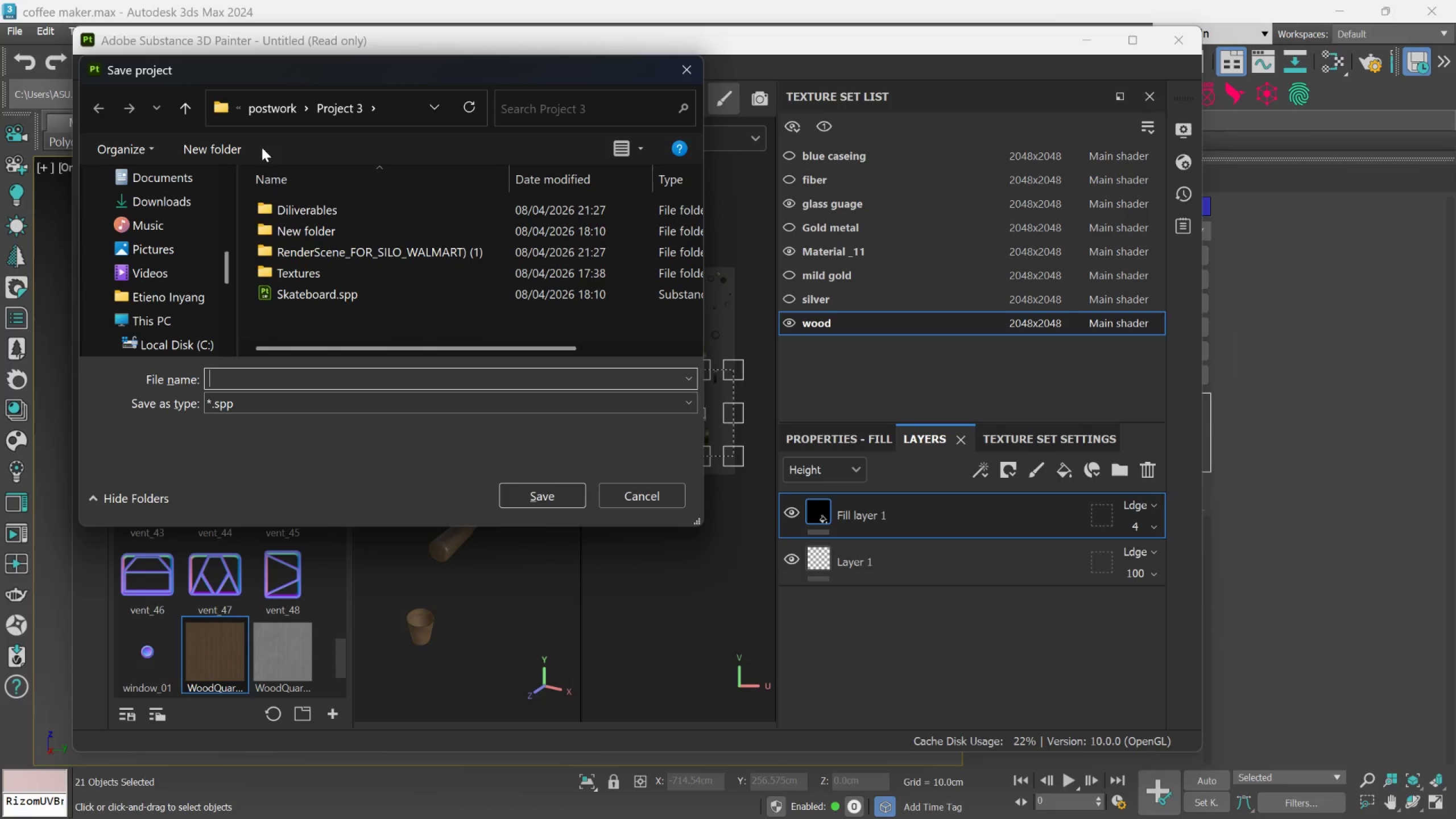 
left_click([289, 107])
 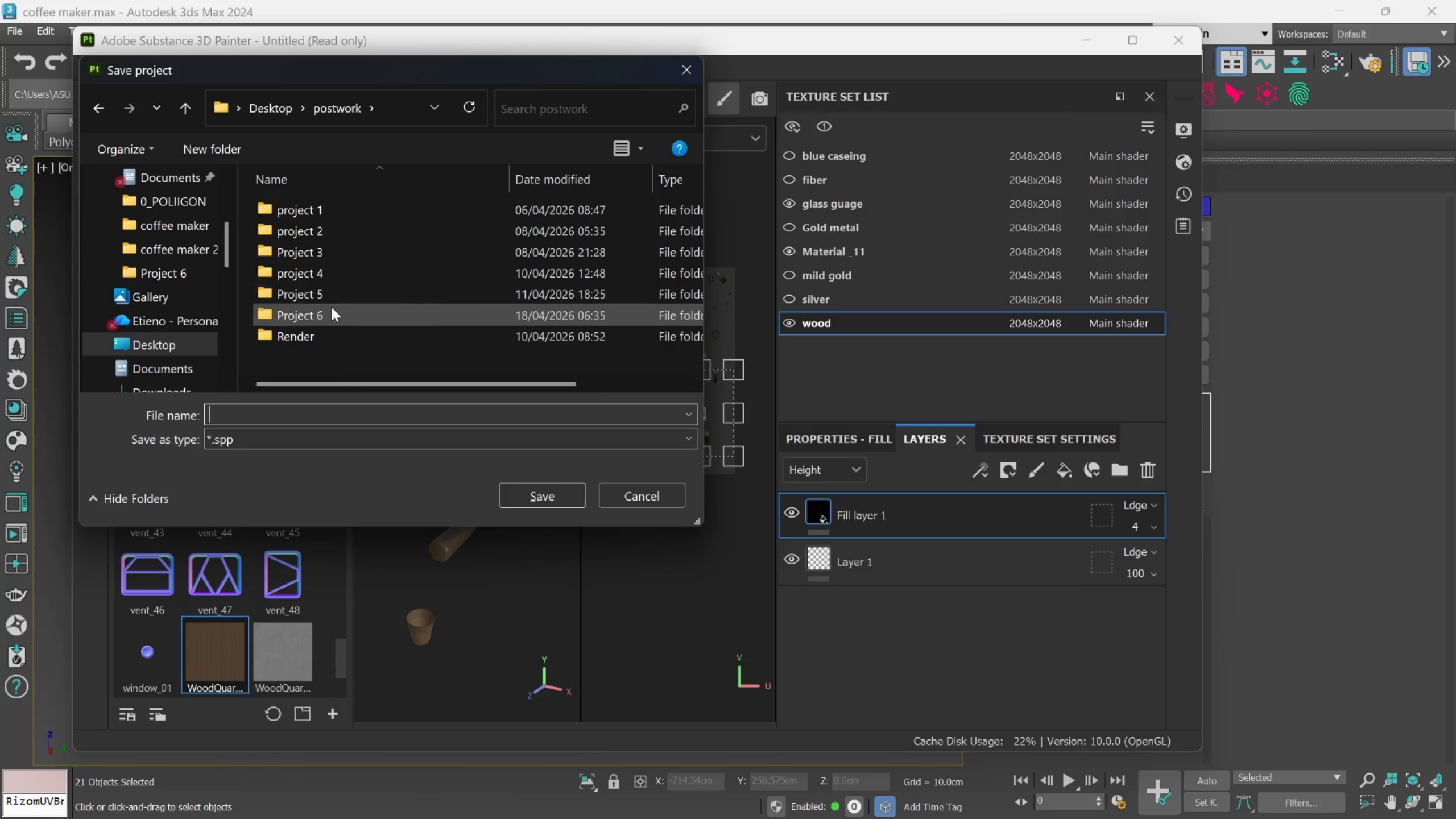 
double_click([331, 308])
 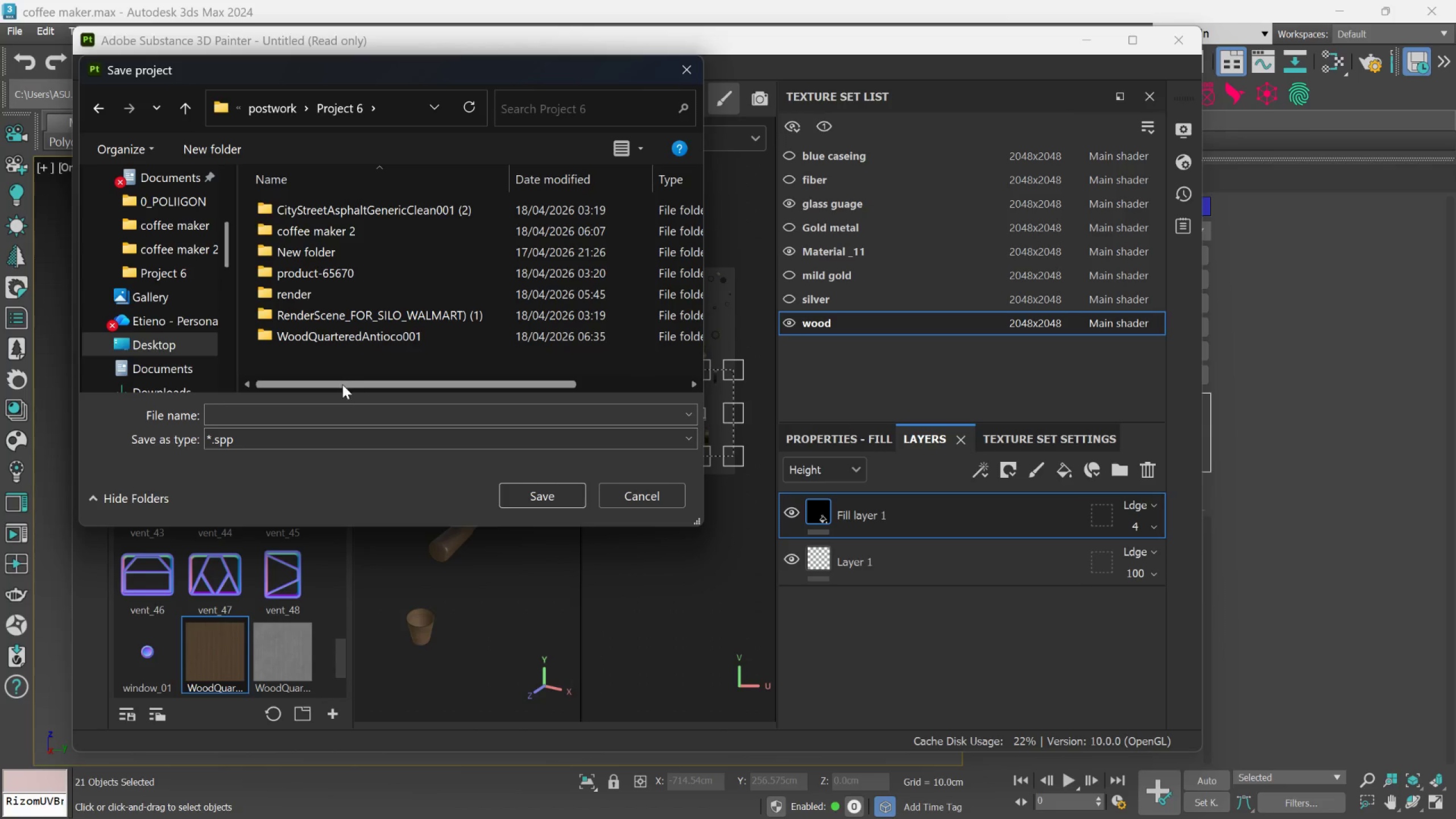 
left_click([332, 404])
 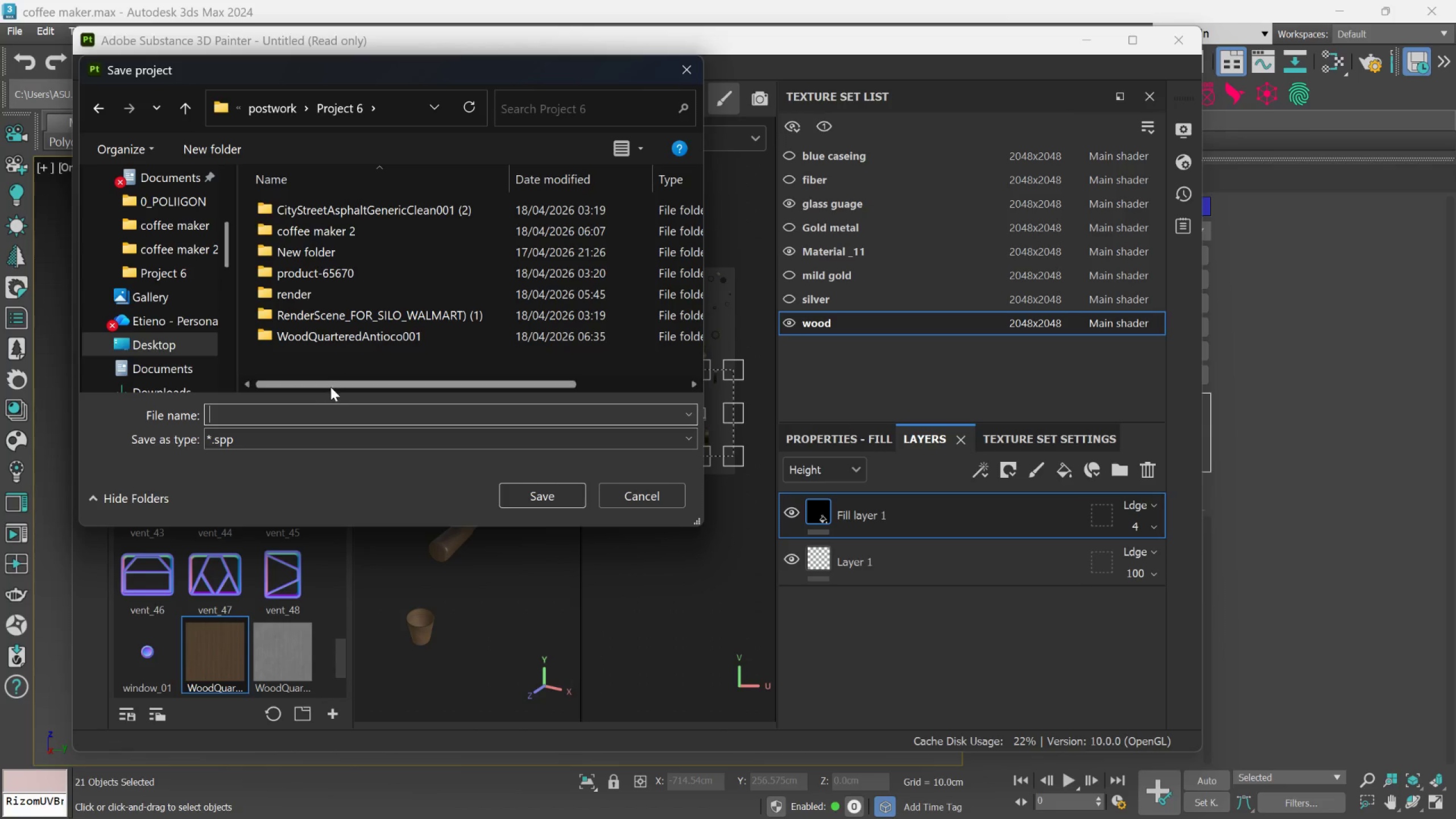 
type(coffee maker)
 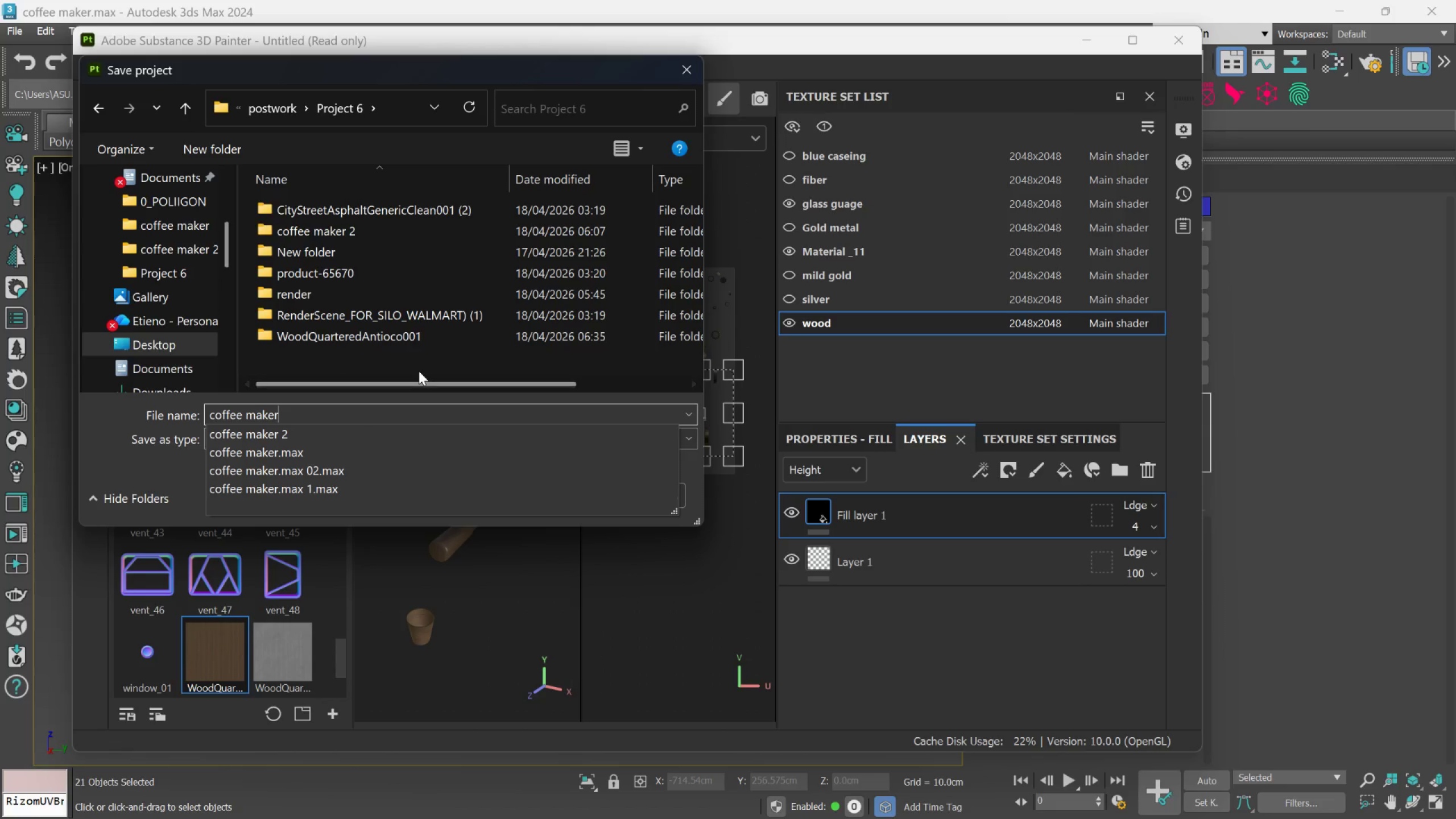 
key(Enter)
 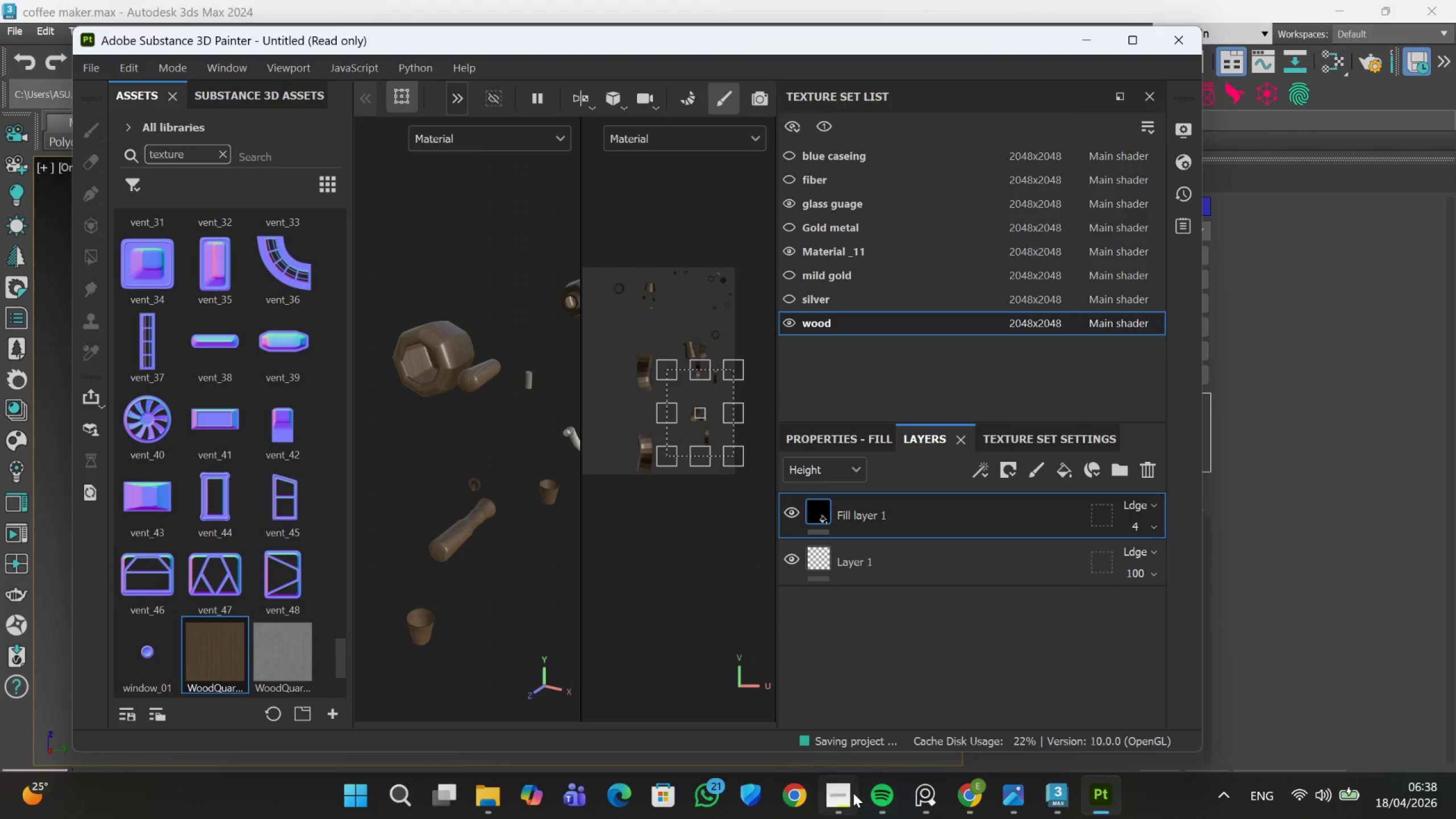 
left_click([853, 734])